 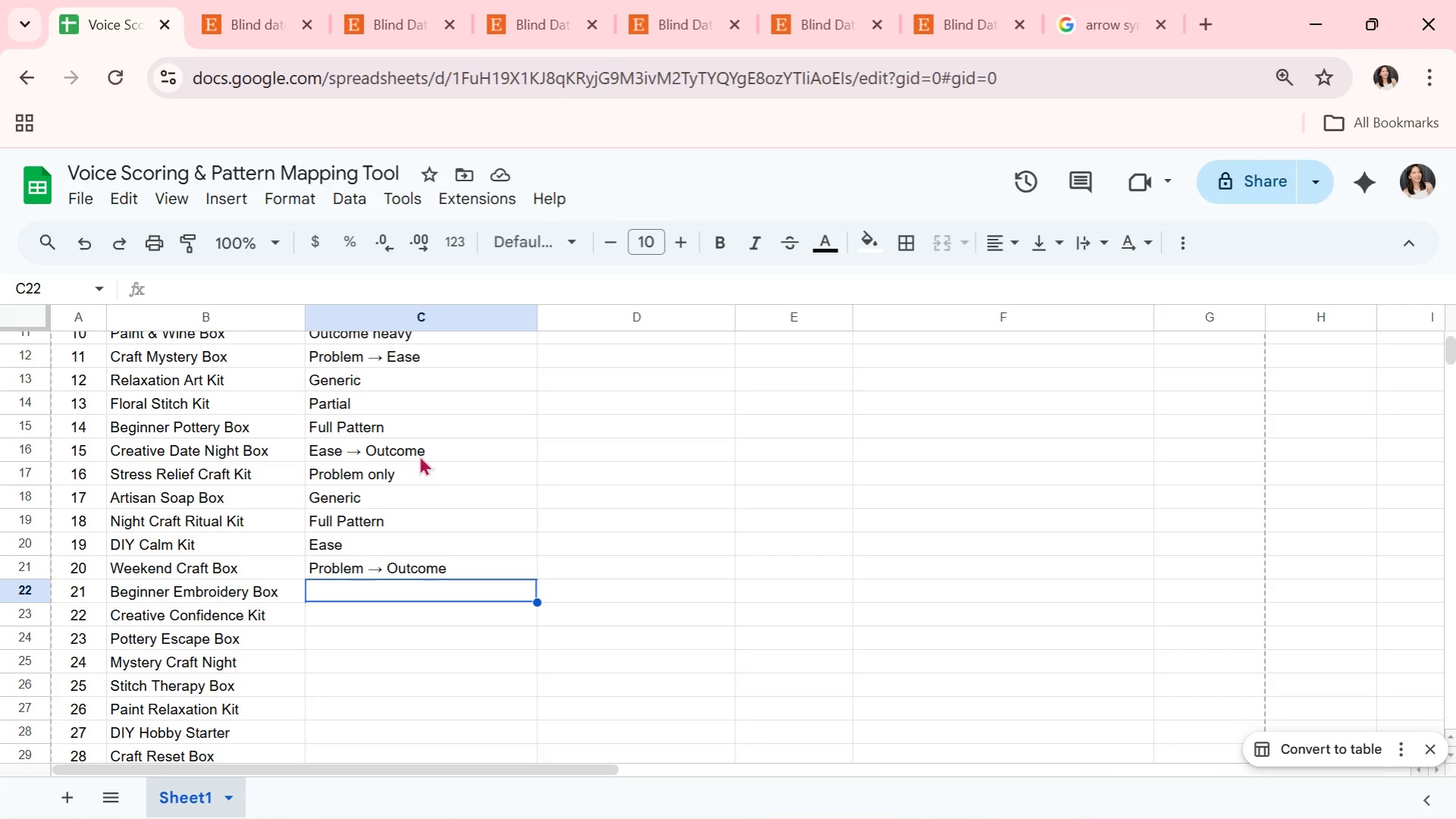 
scroll: coordinate [697, 584], scroll_direction: down, amount: 1.0
 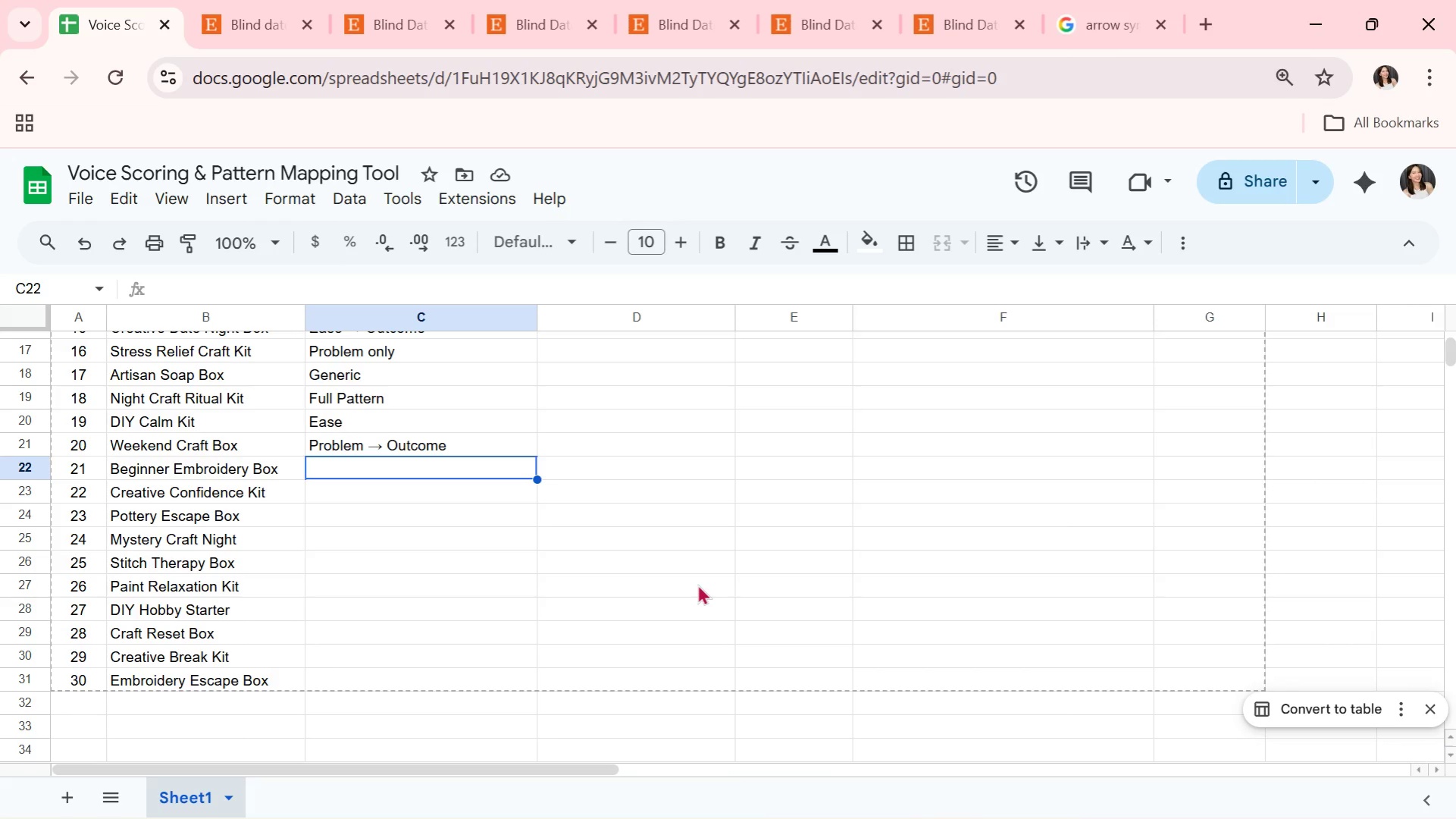 
key(CapsLock)
 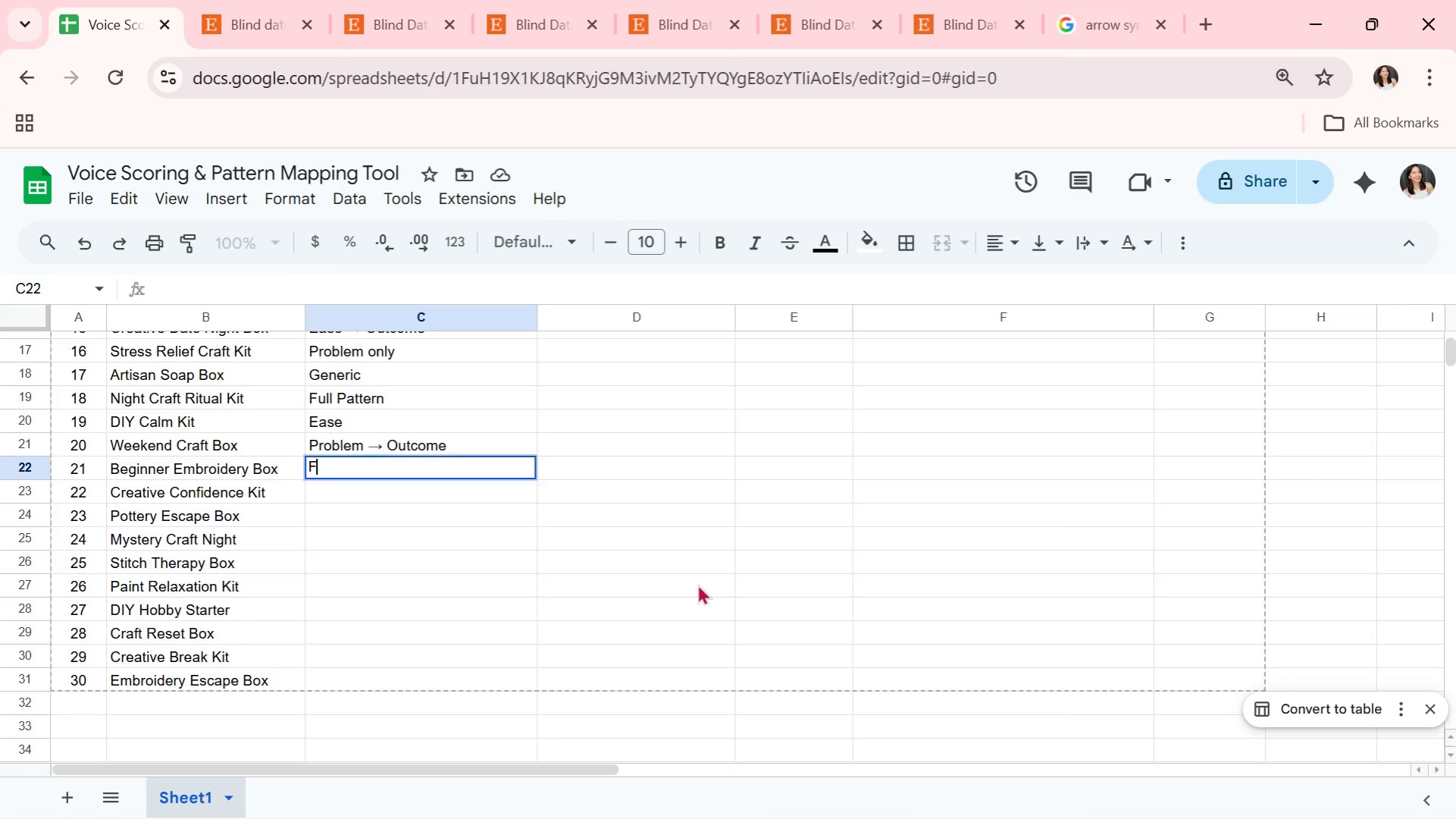 
key(F)
 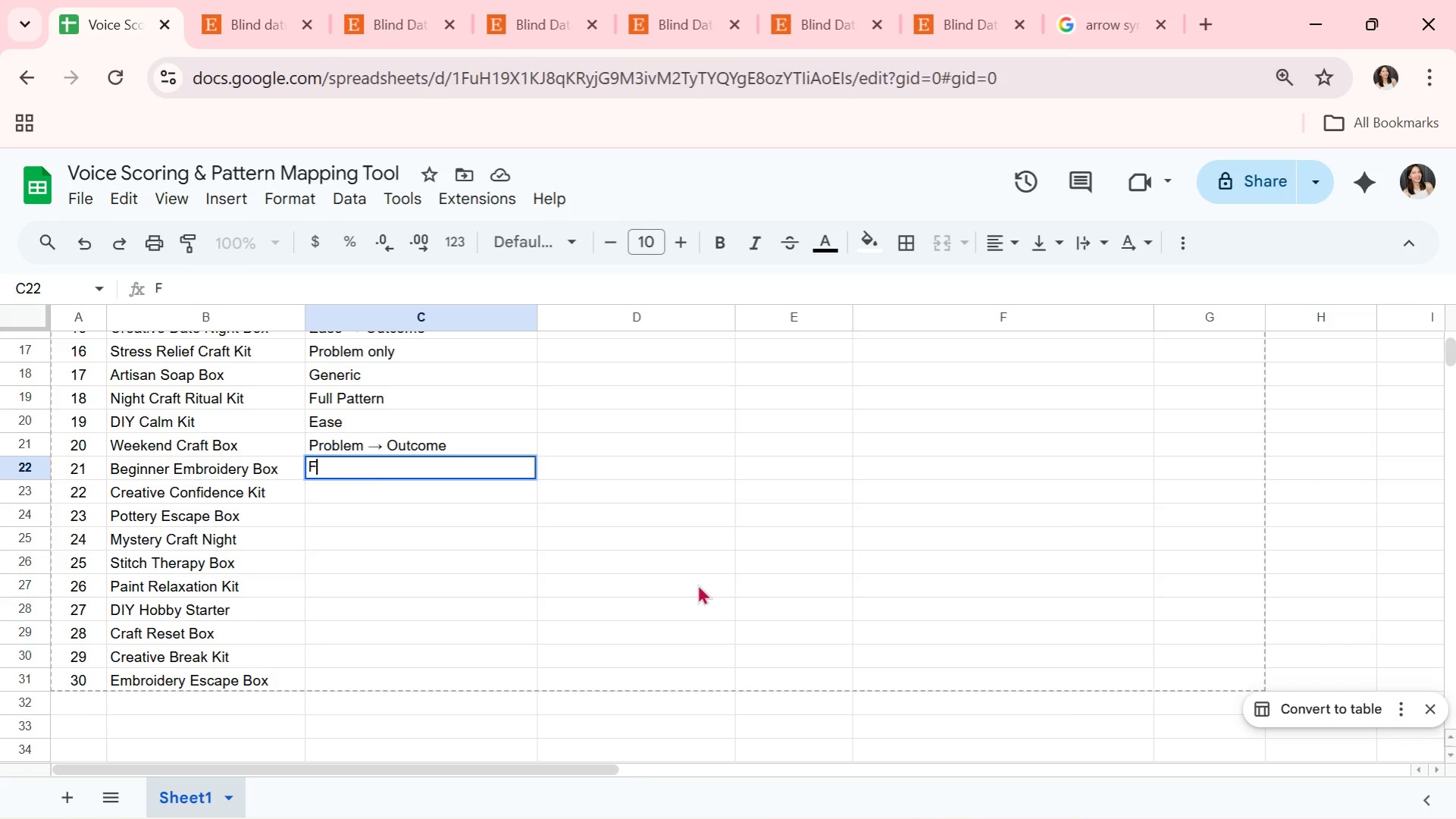 
key(CapsLock)
 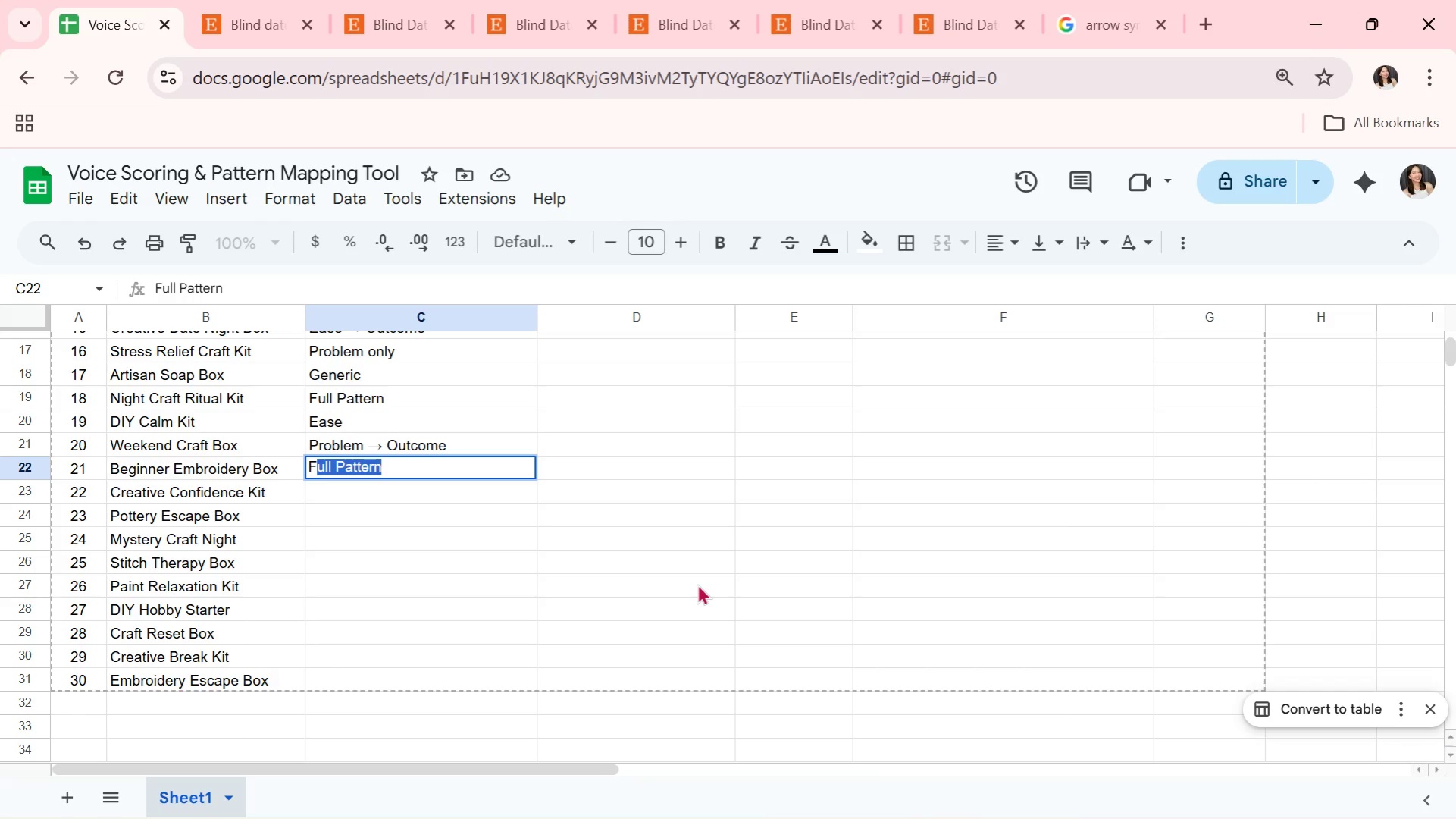 
key(Enter)
 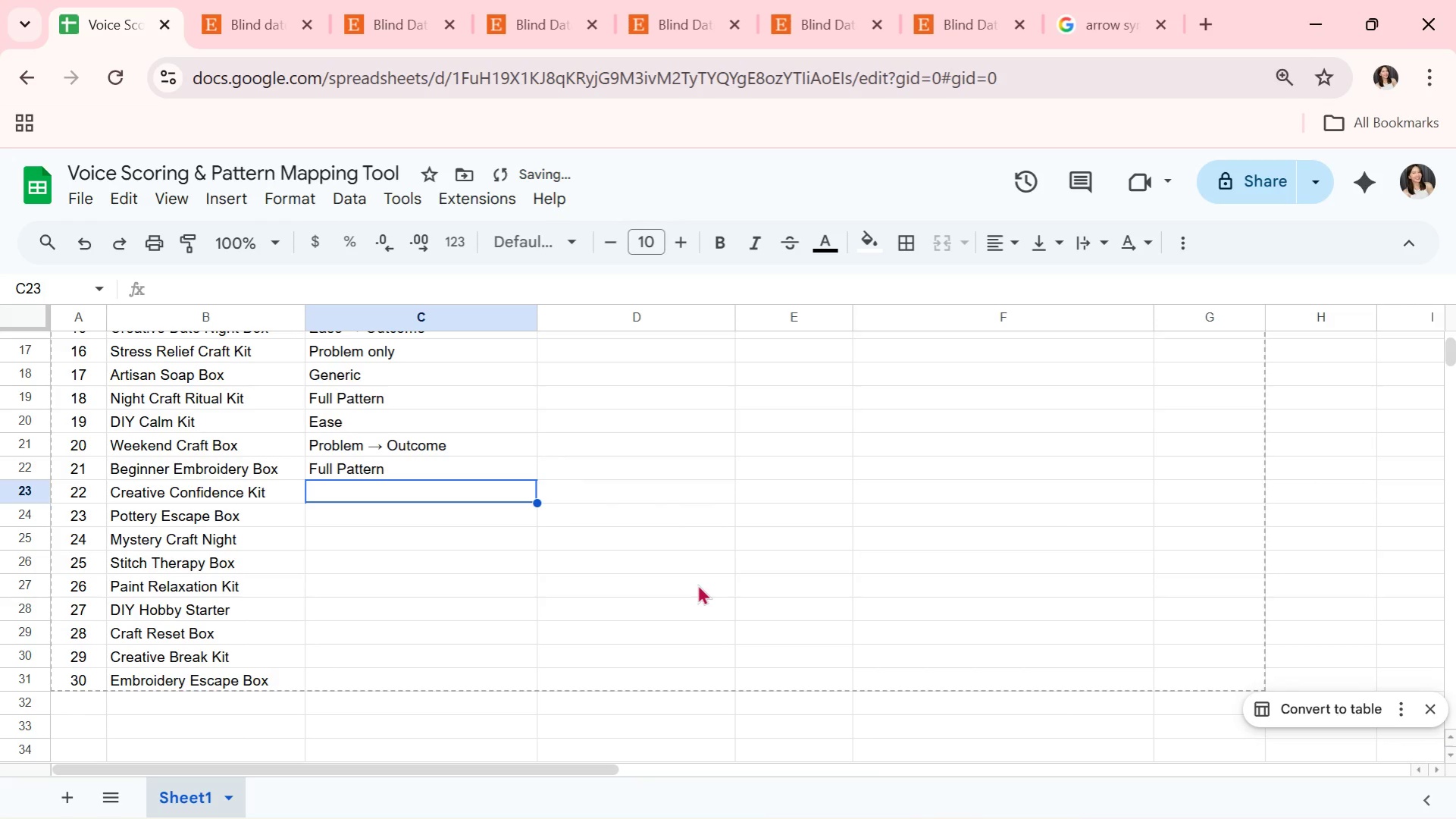 
type(PR)
key(Backspace)
type(roblem )
 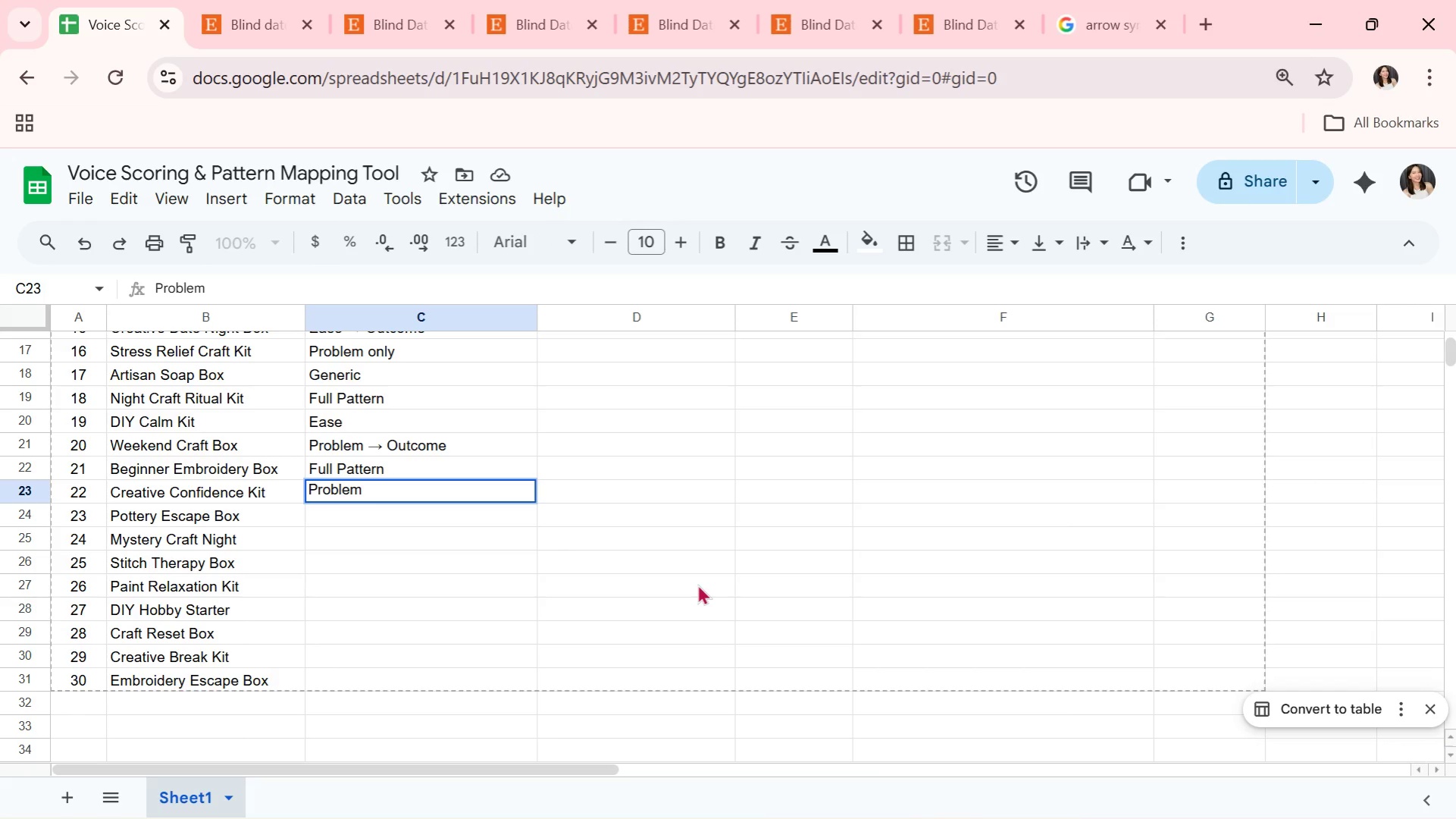 
key(Control+ControlLeft)
 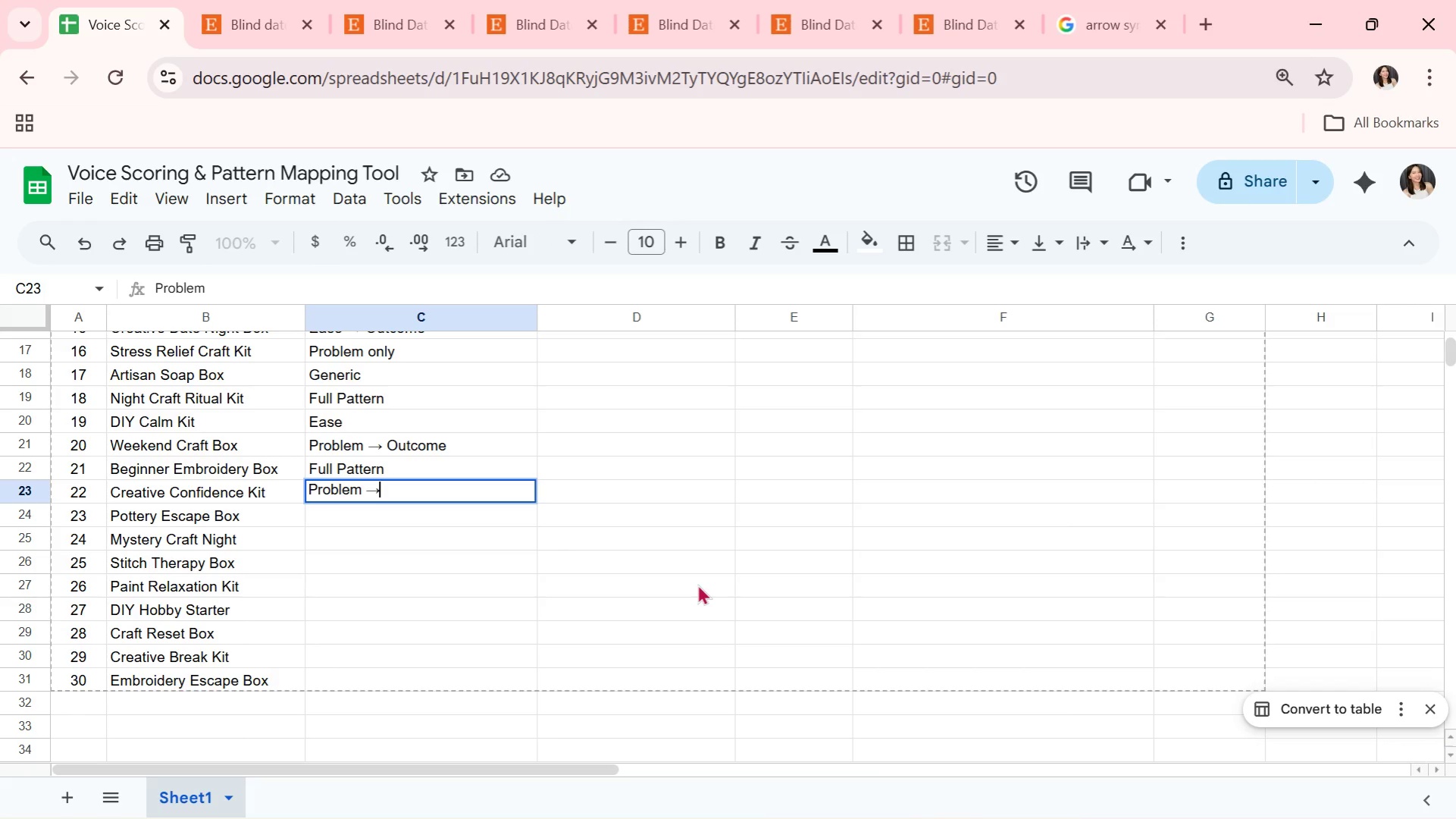 
key(Control+V)
 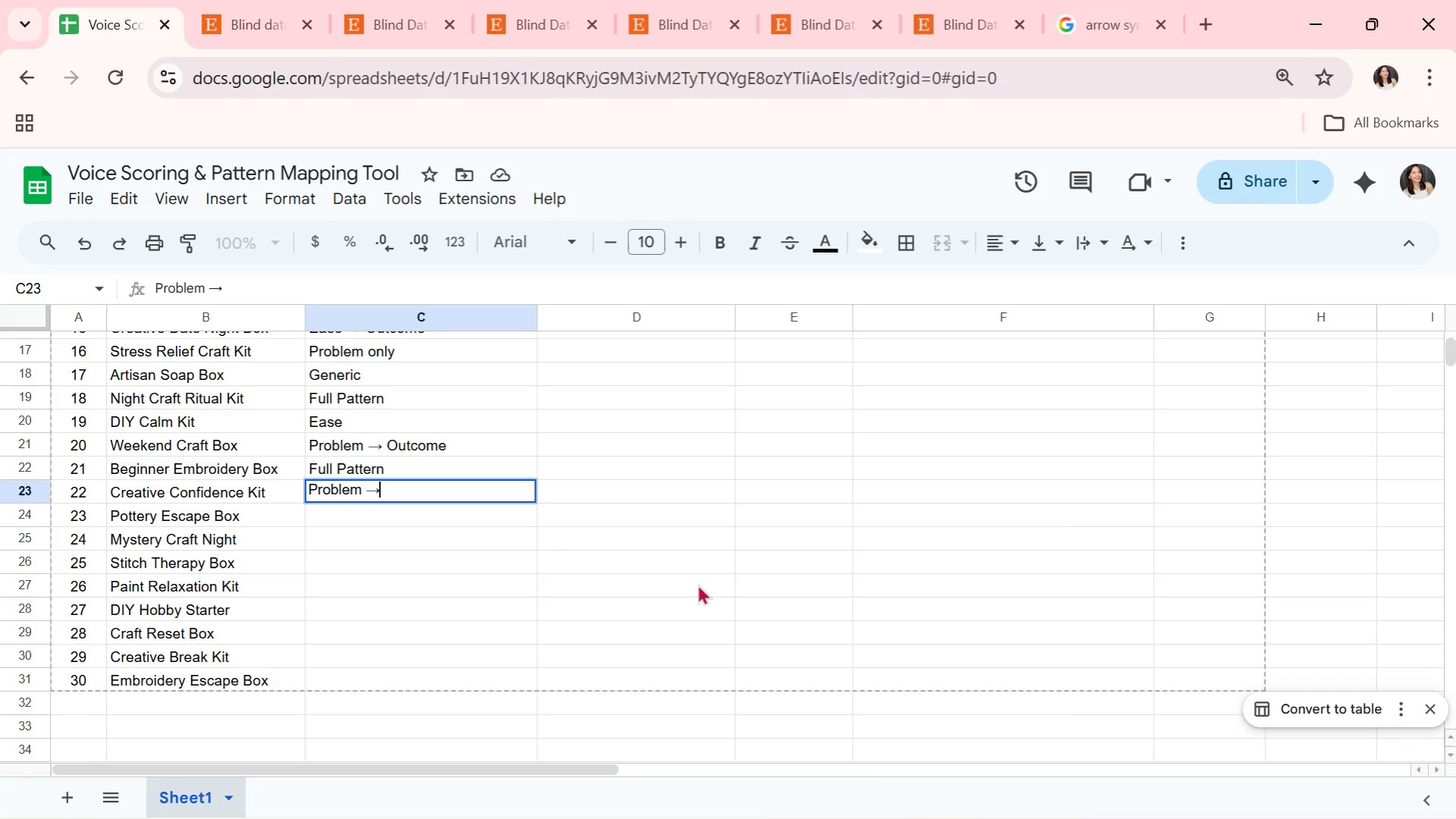 
type( Ease)
 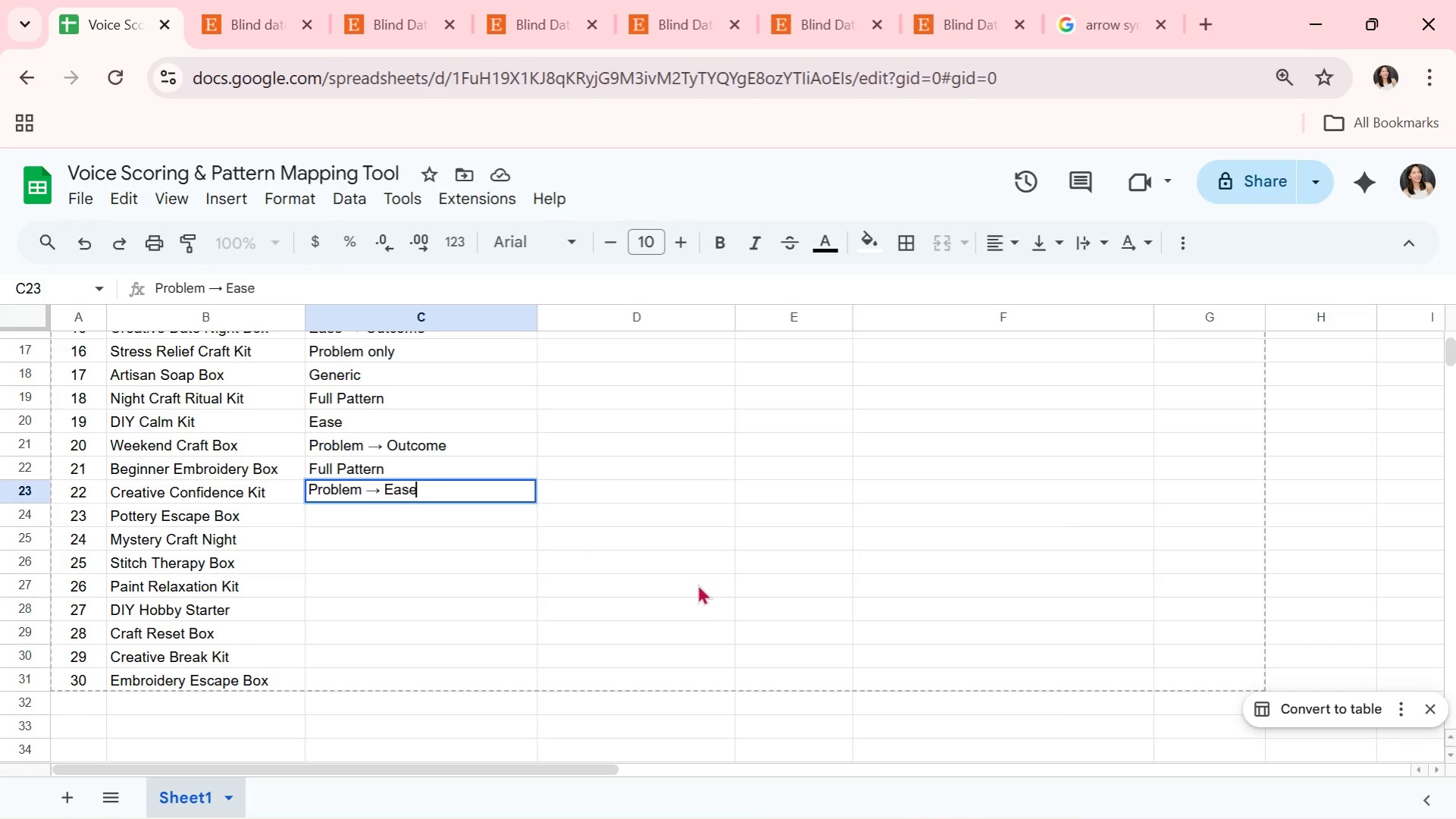 
key(Enter)
 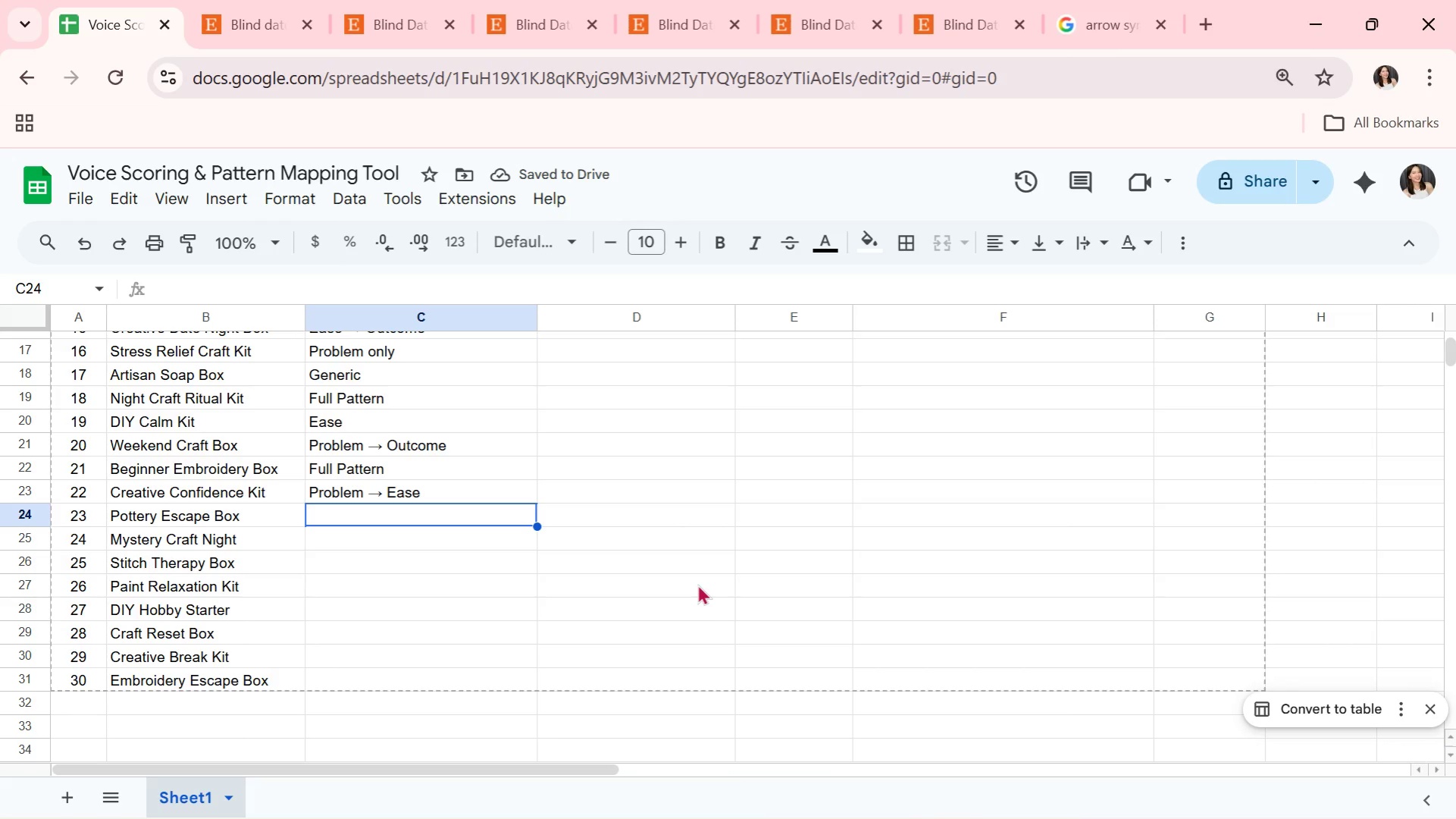 
key(F)
 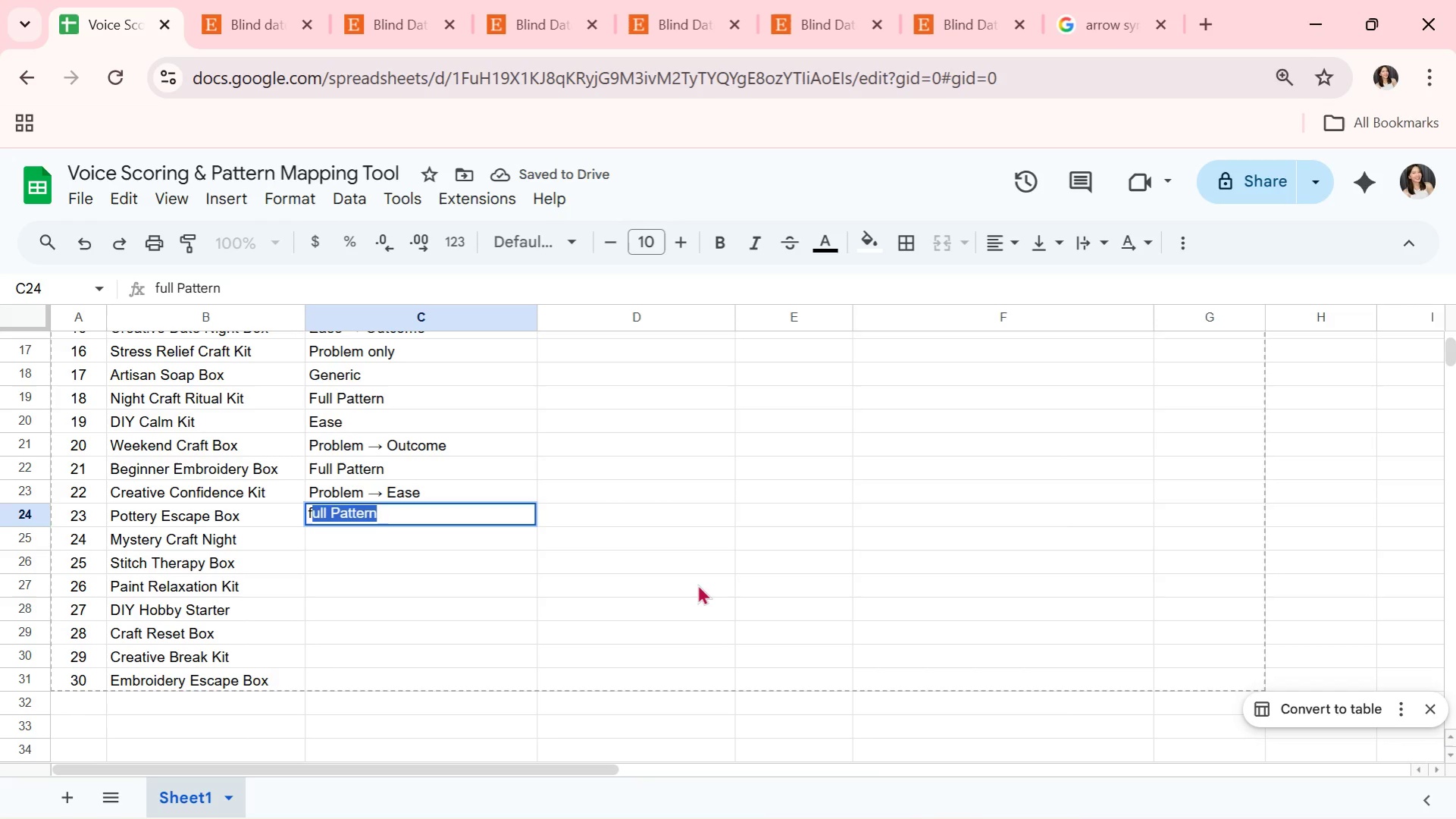 
key(Enter)
 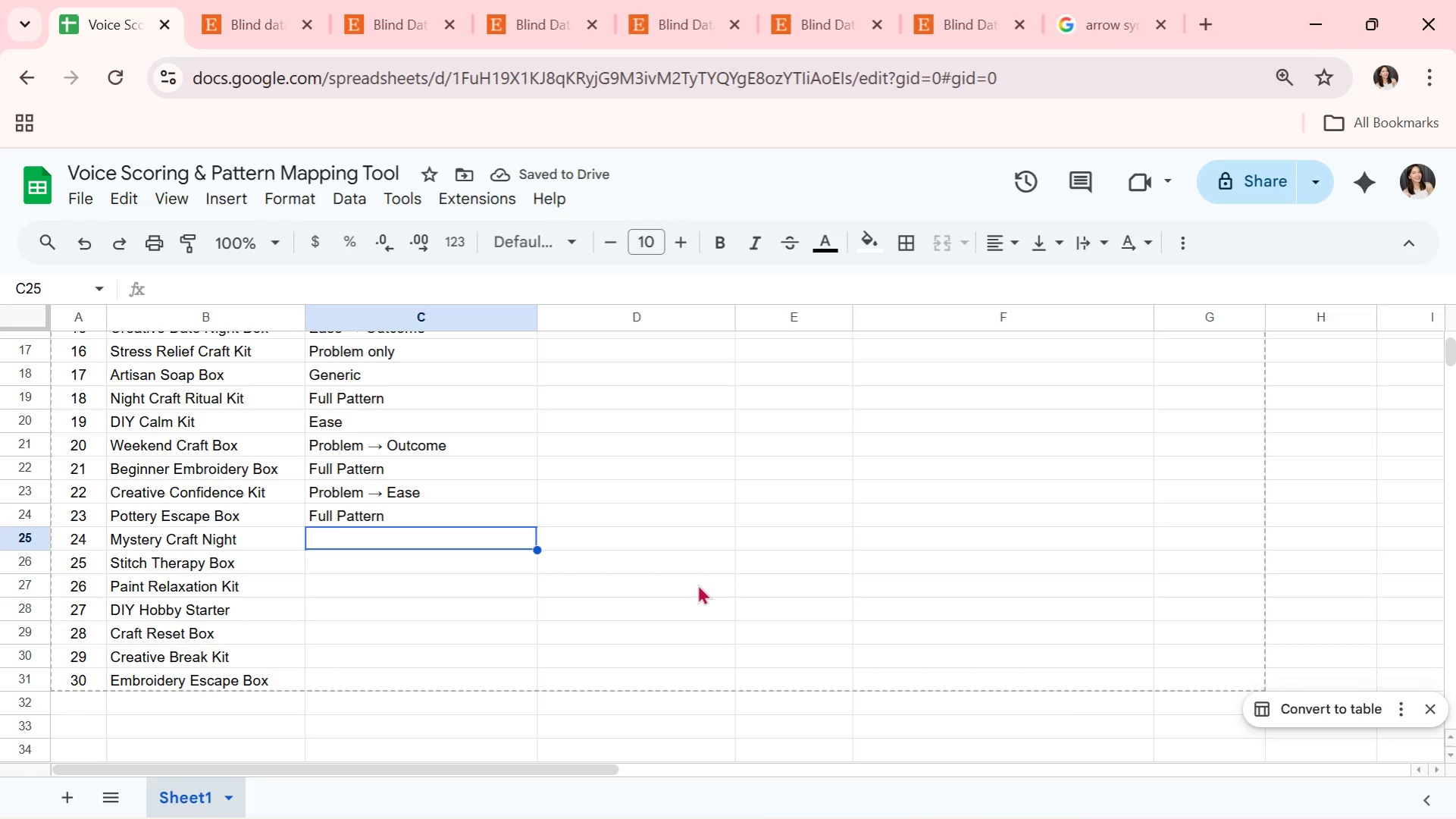 
wait(9.12)
 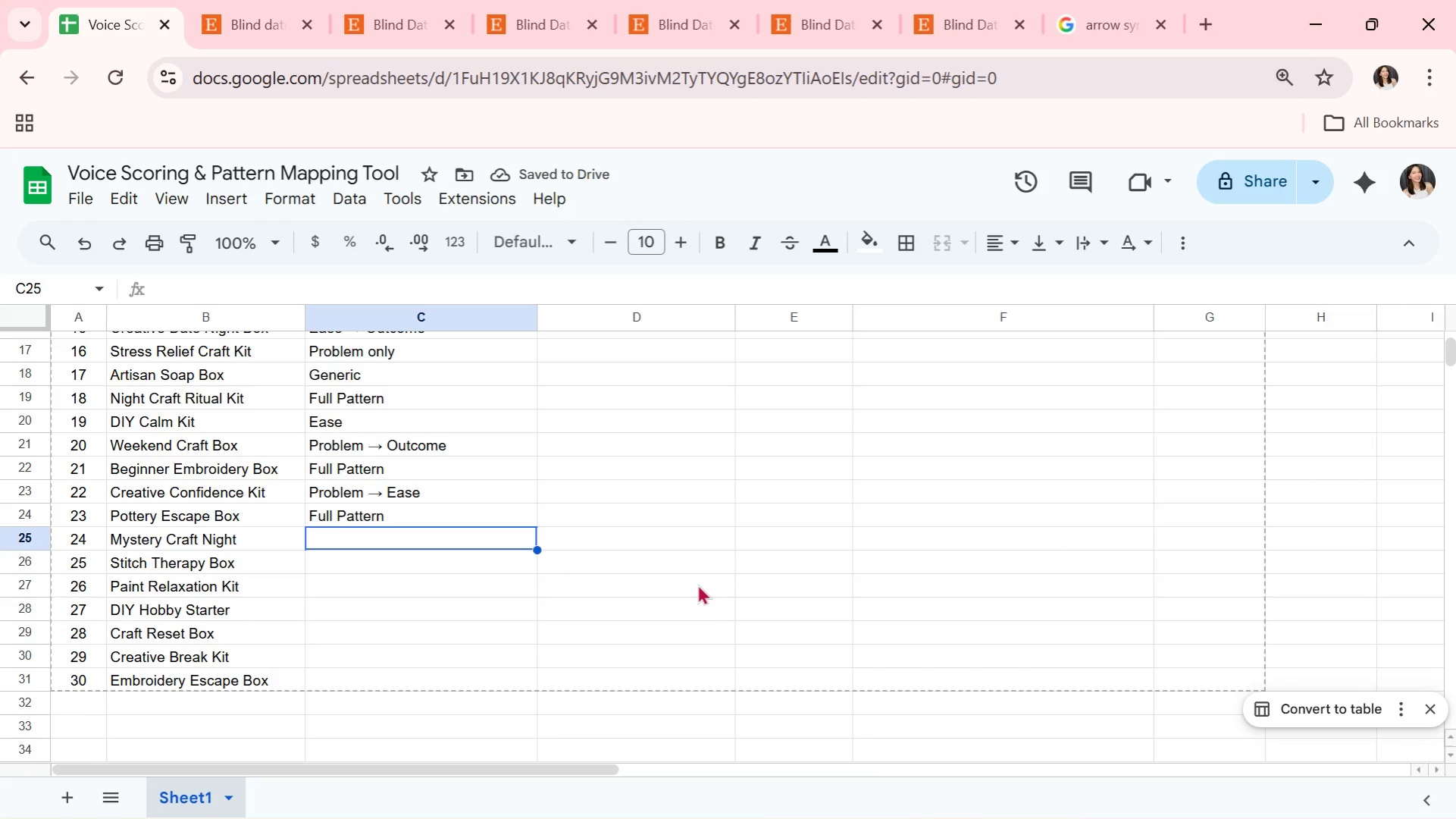 
left_click([519, 452])
 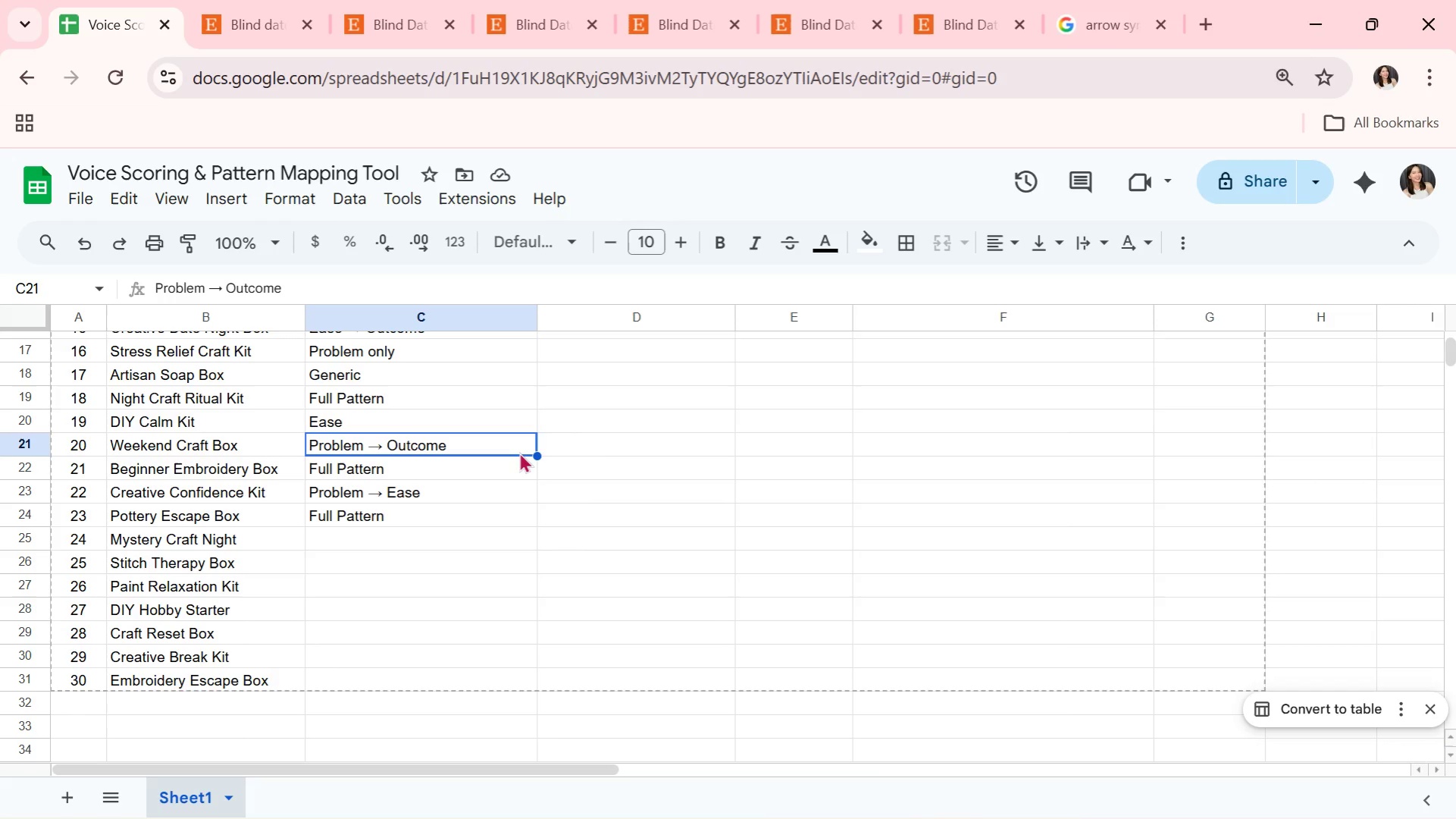 
key(ArrowDown)
 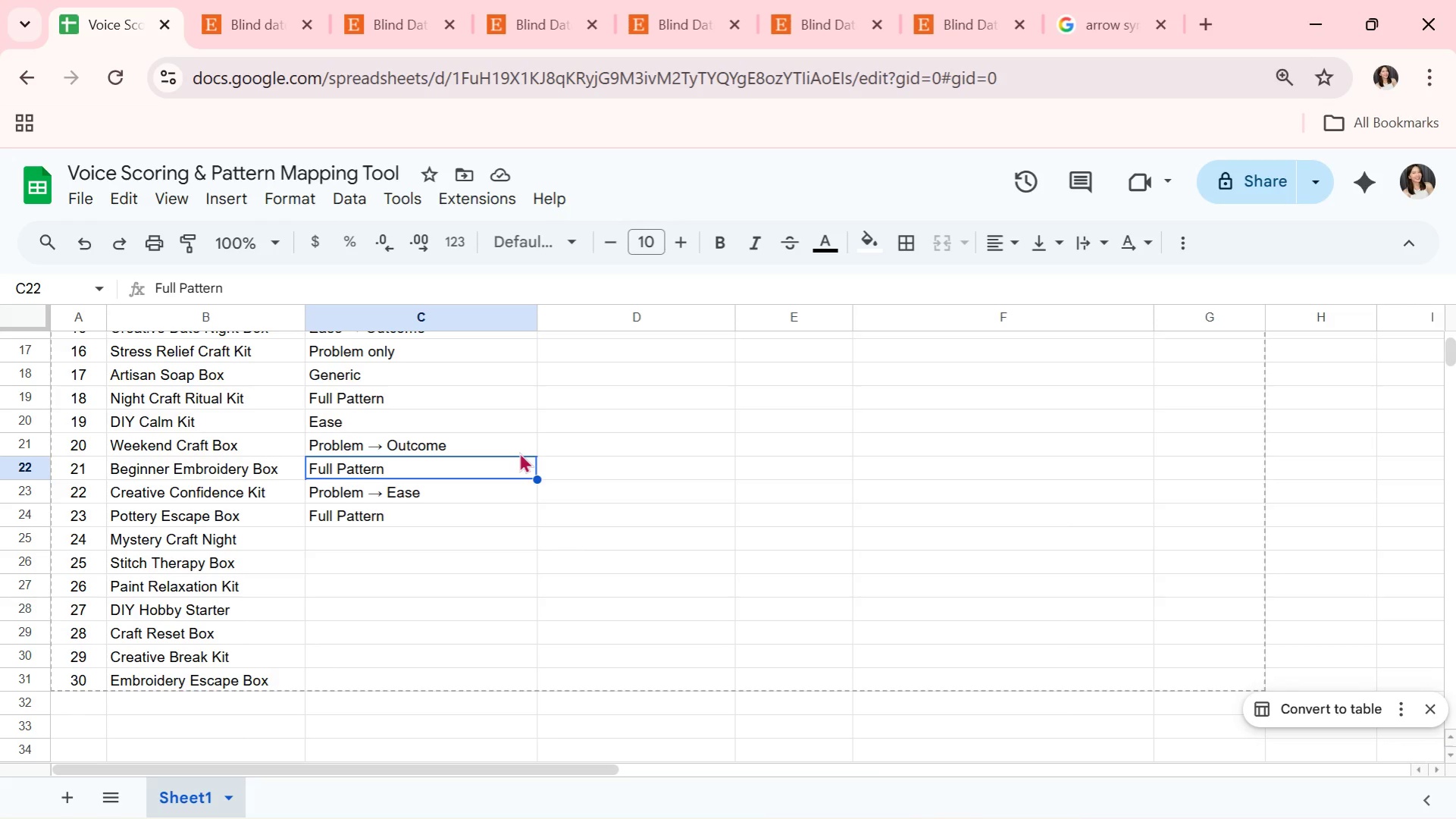 
key(ArrowDown)
 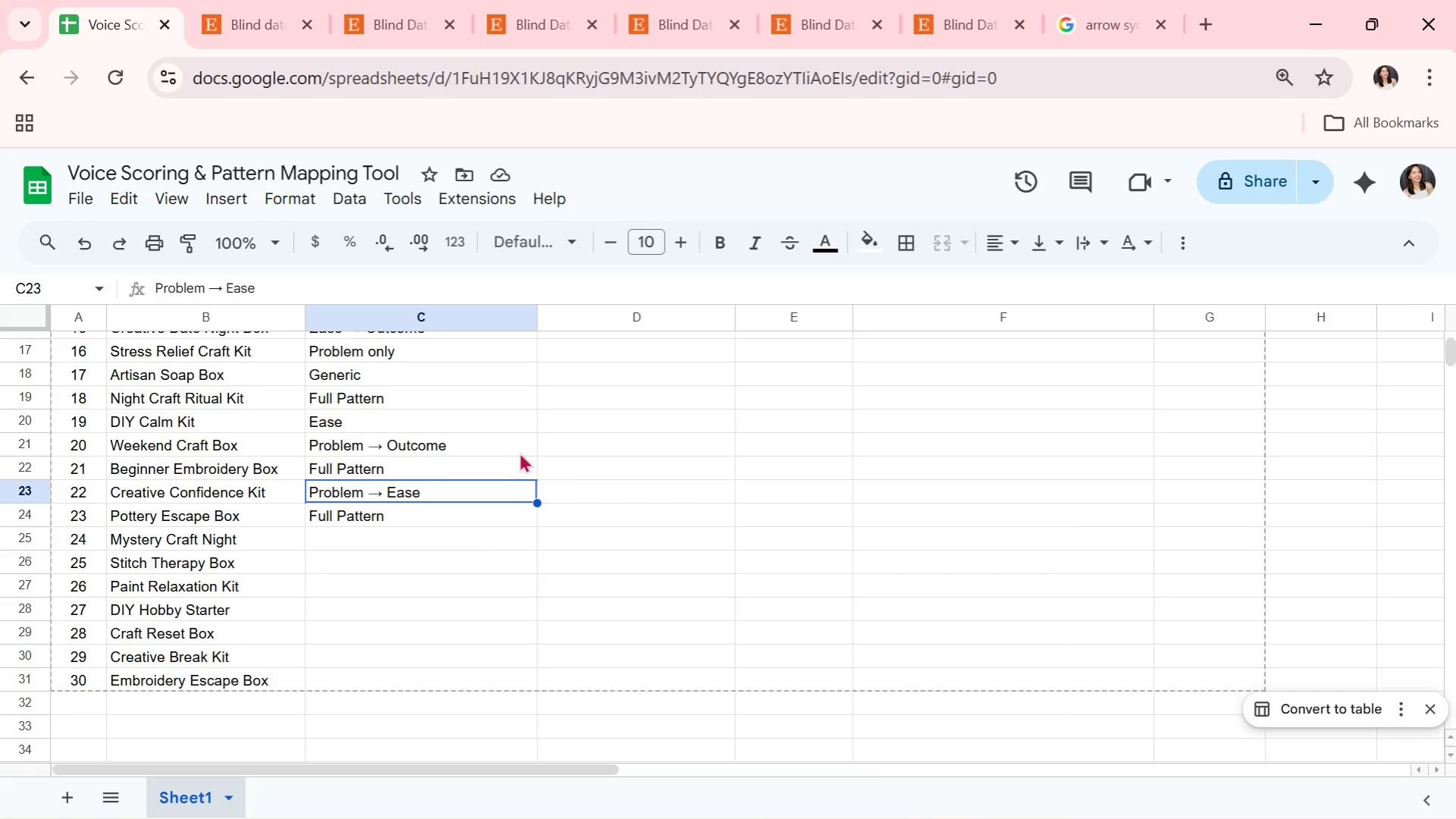 
key(ArrowDown)
 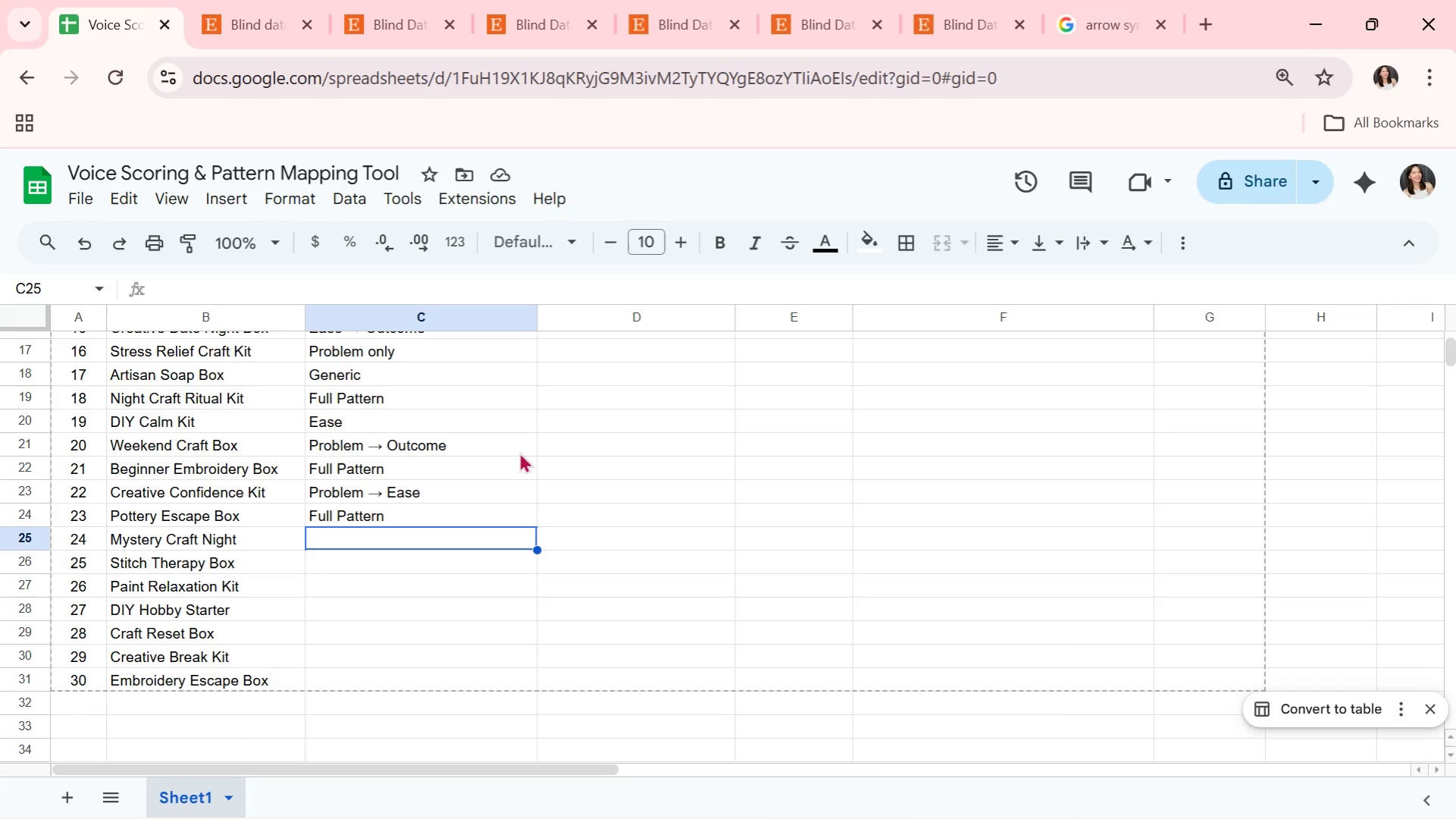 
key(ArrowDown)
 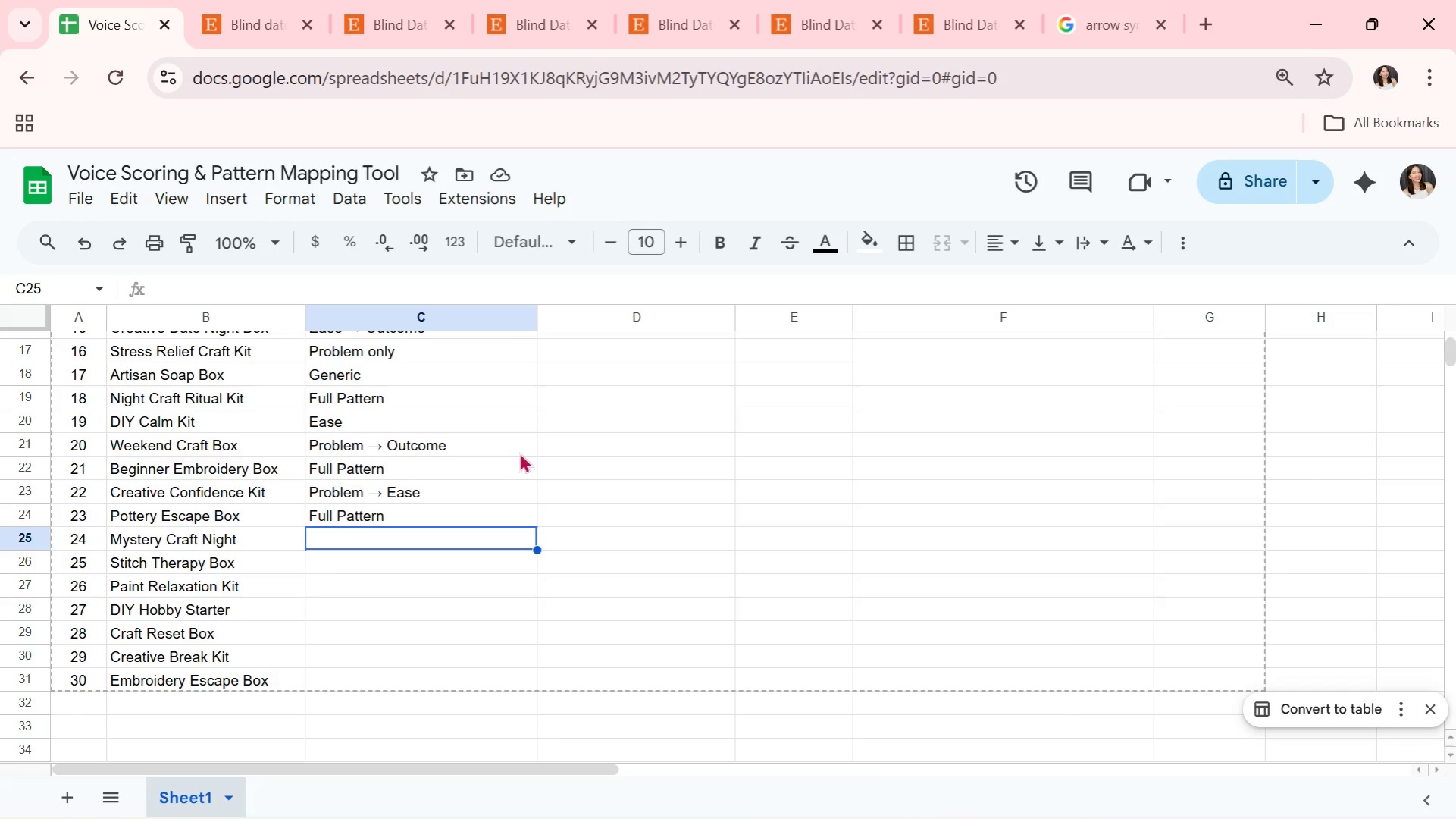 
type(Ease )
 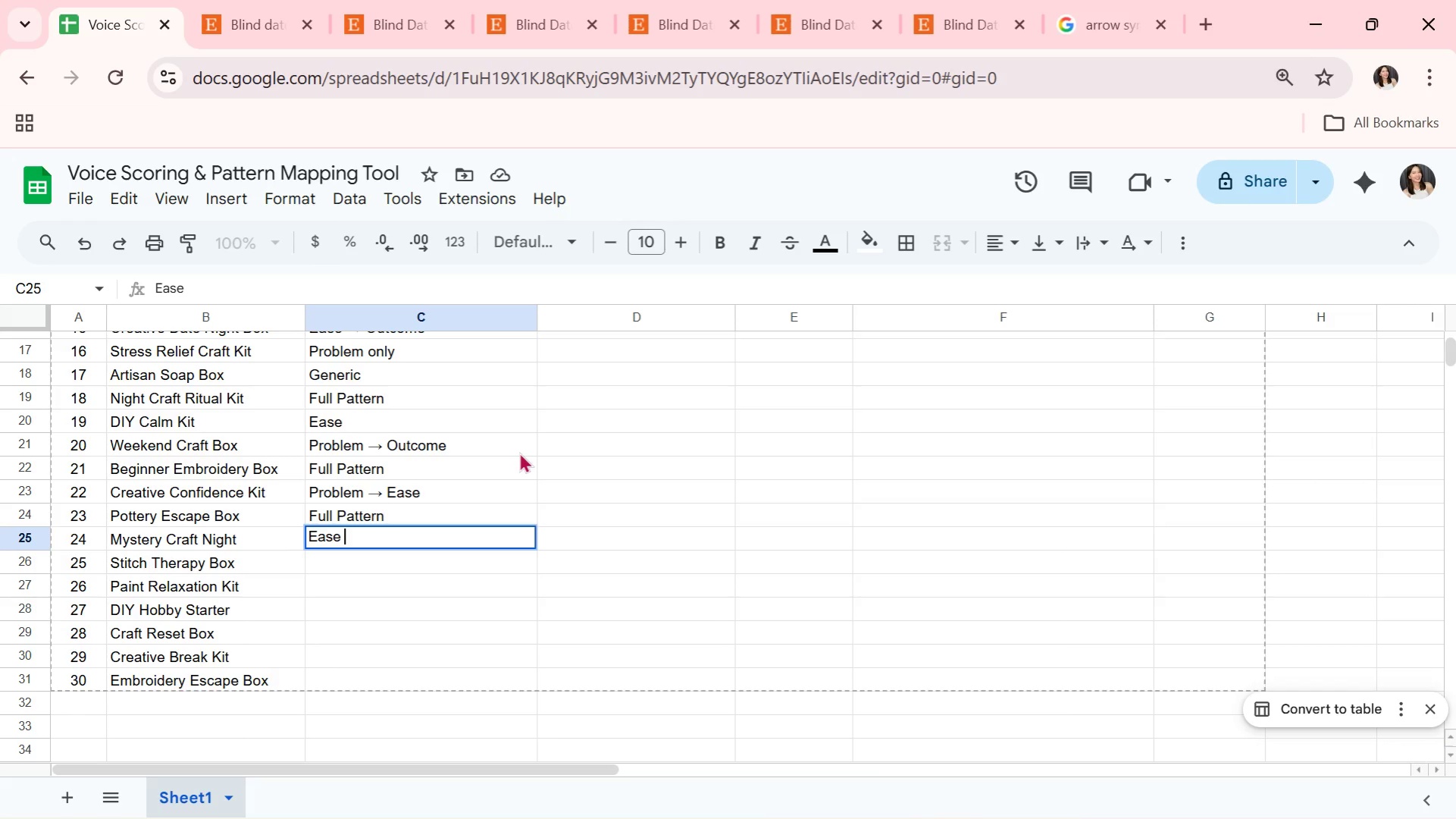 
key(Control+V)
 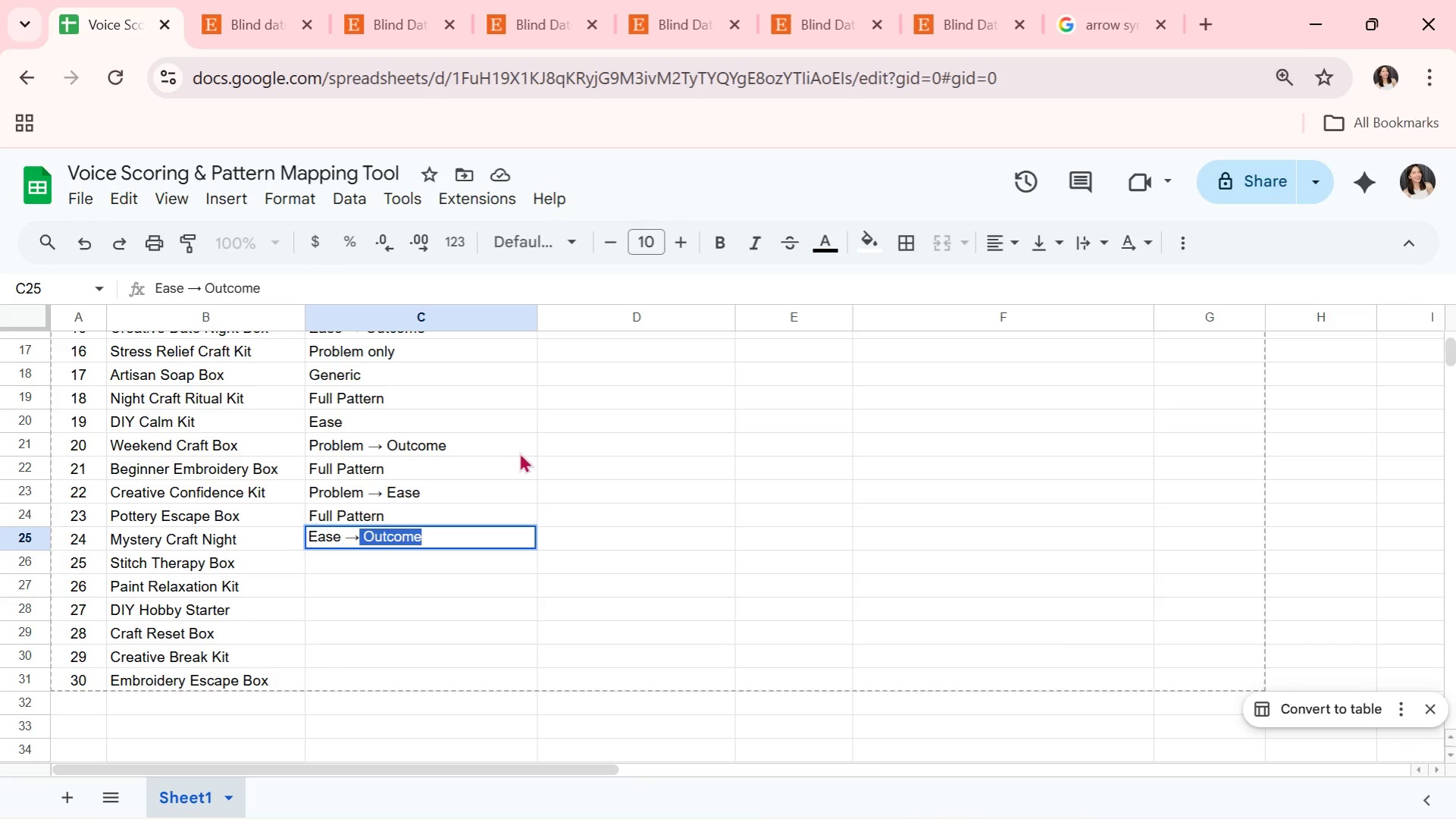 
key(Enter)
 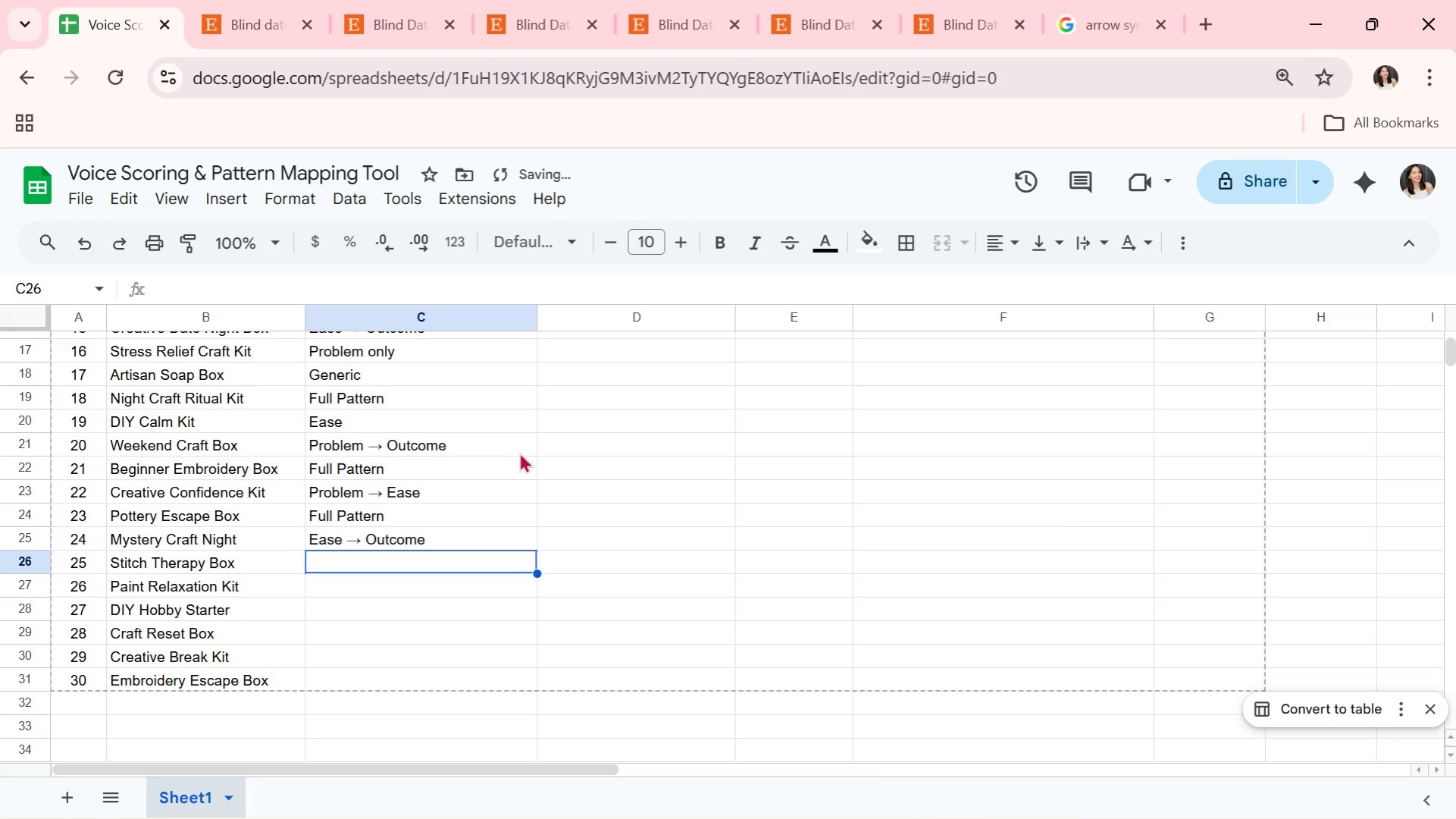 
key(CapsLock)
 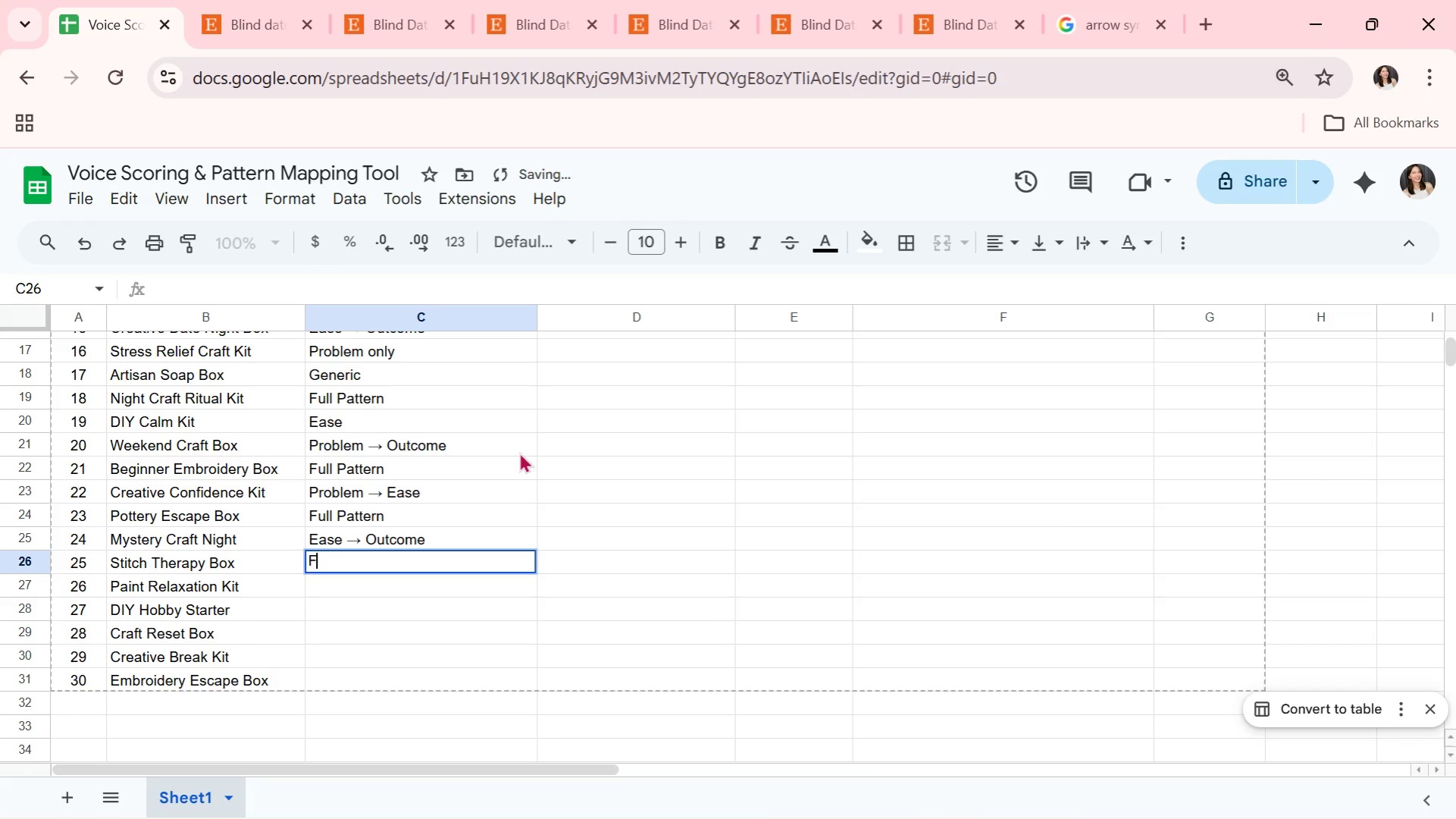 
key(F)
 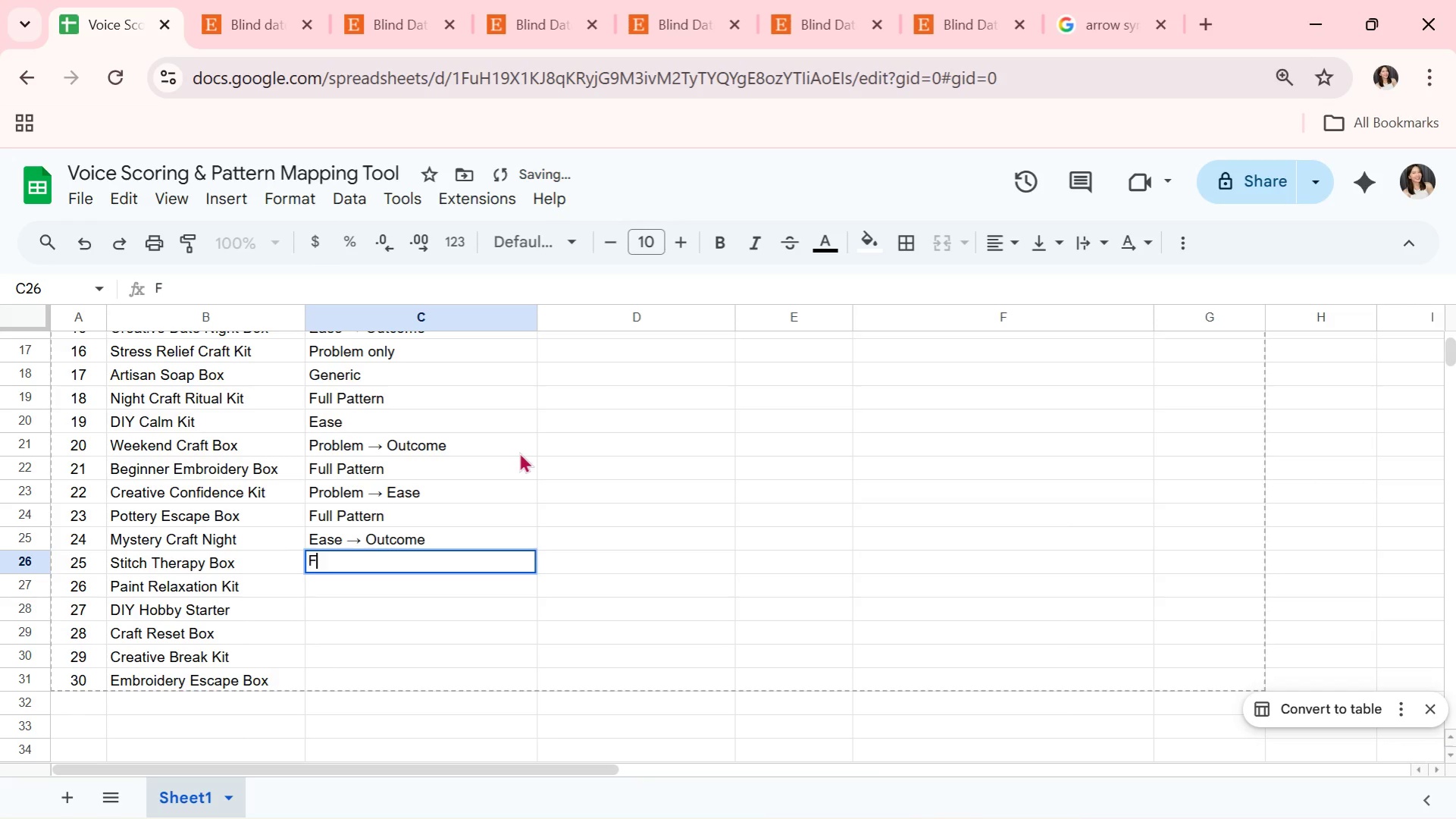 
key(CapsLock)
 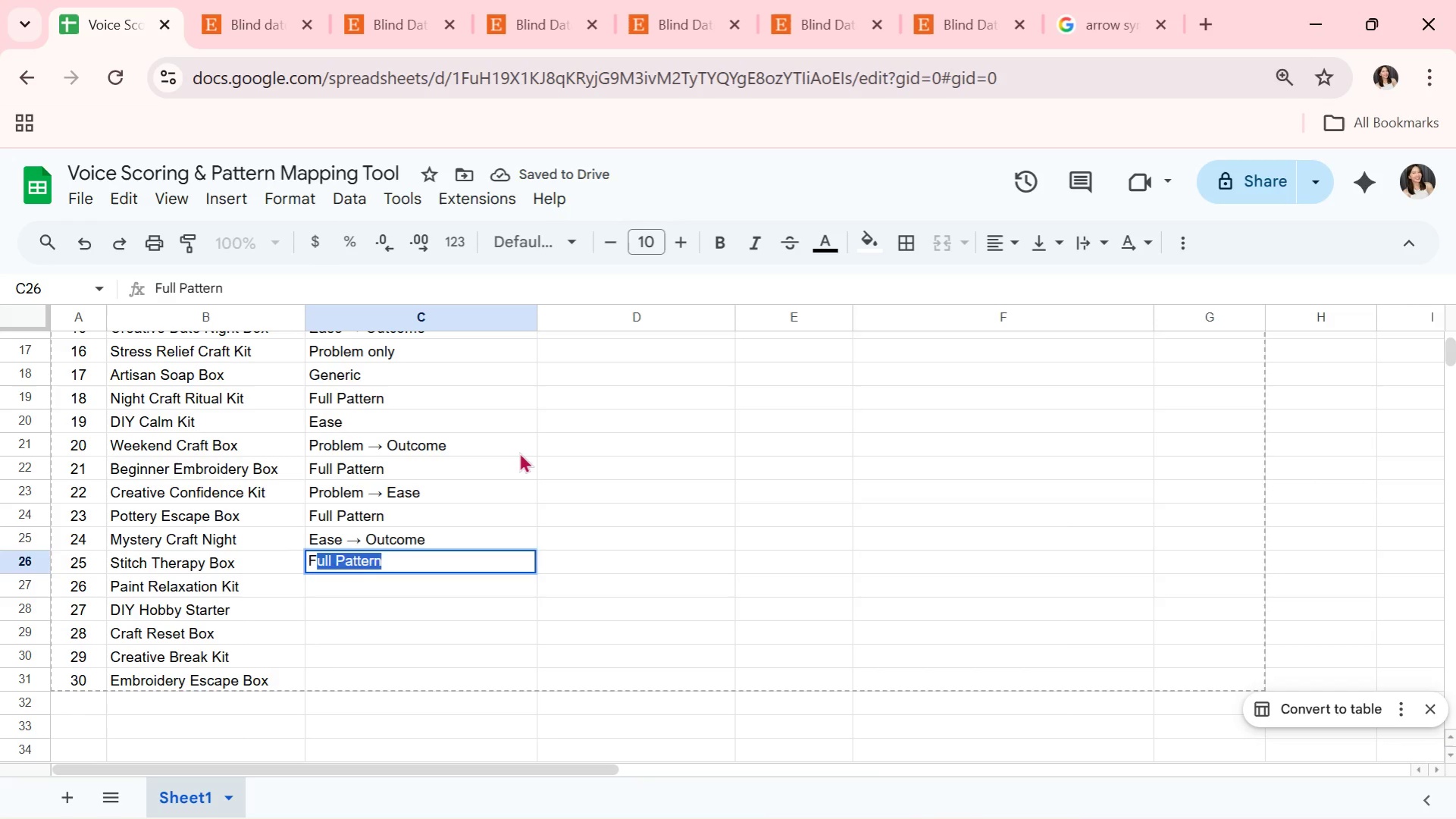 
key(Enter)
 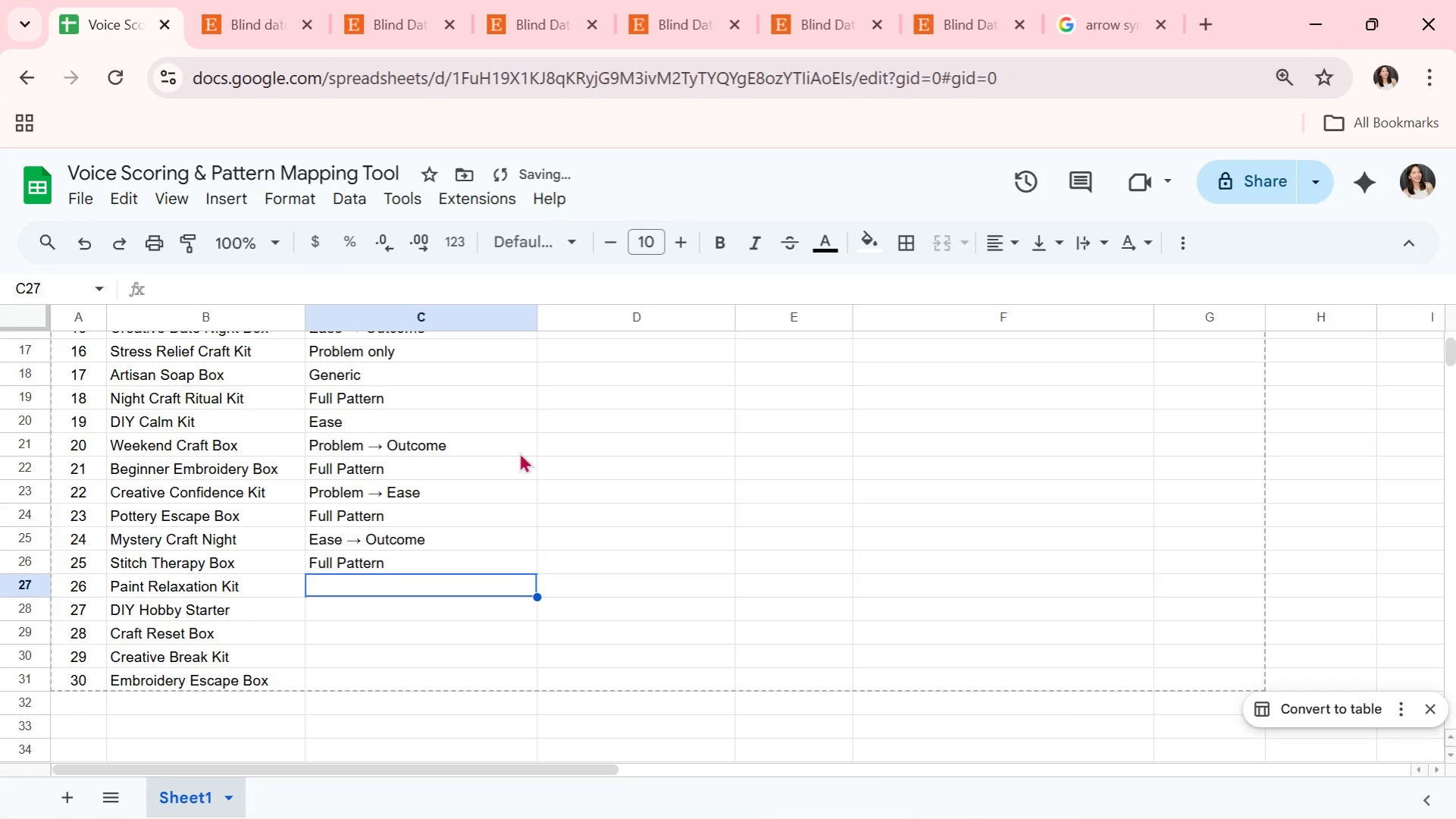 
key(CapsLock)
 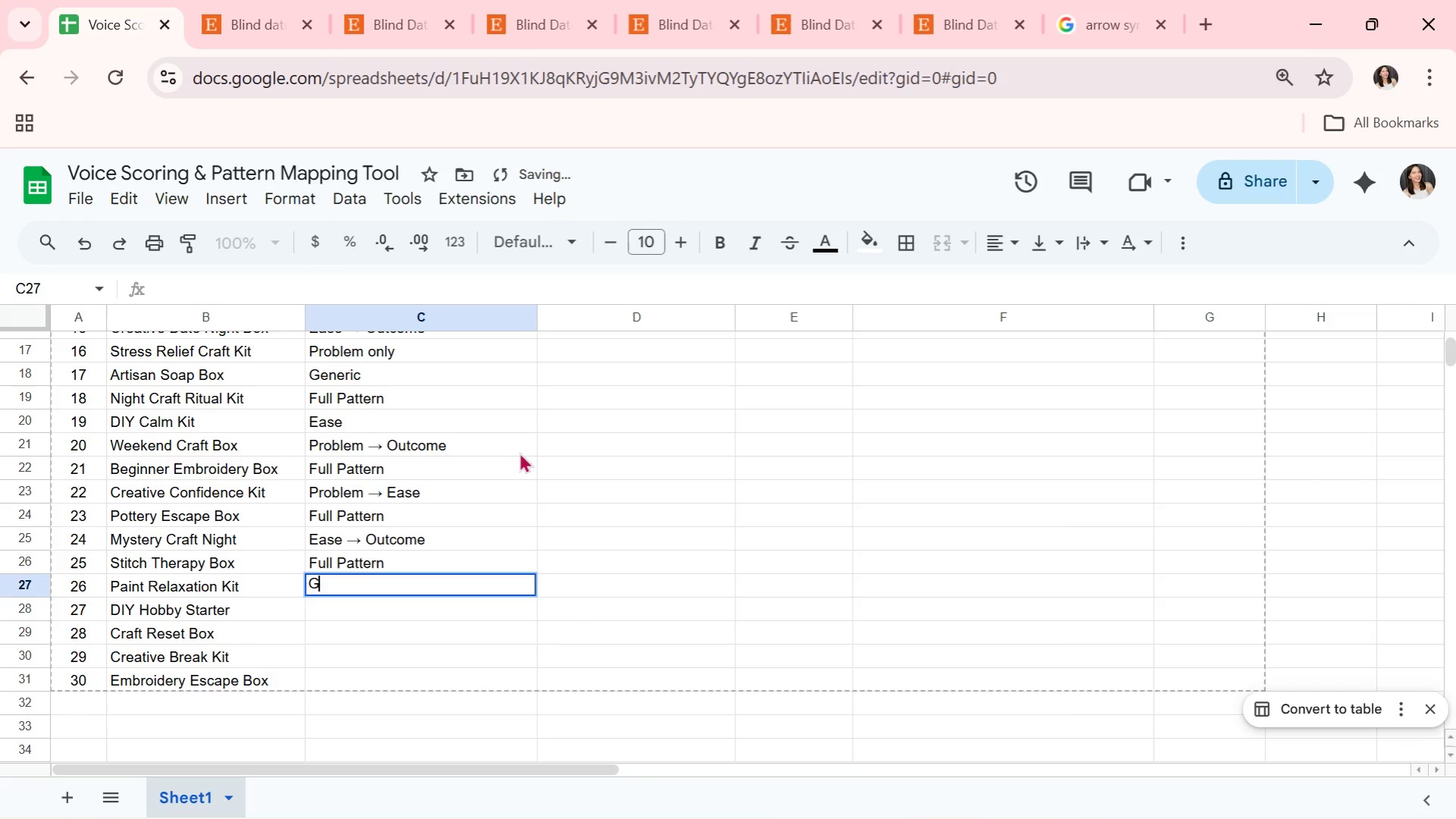 
key(G)
 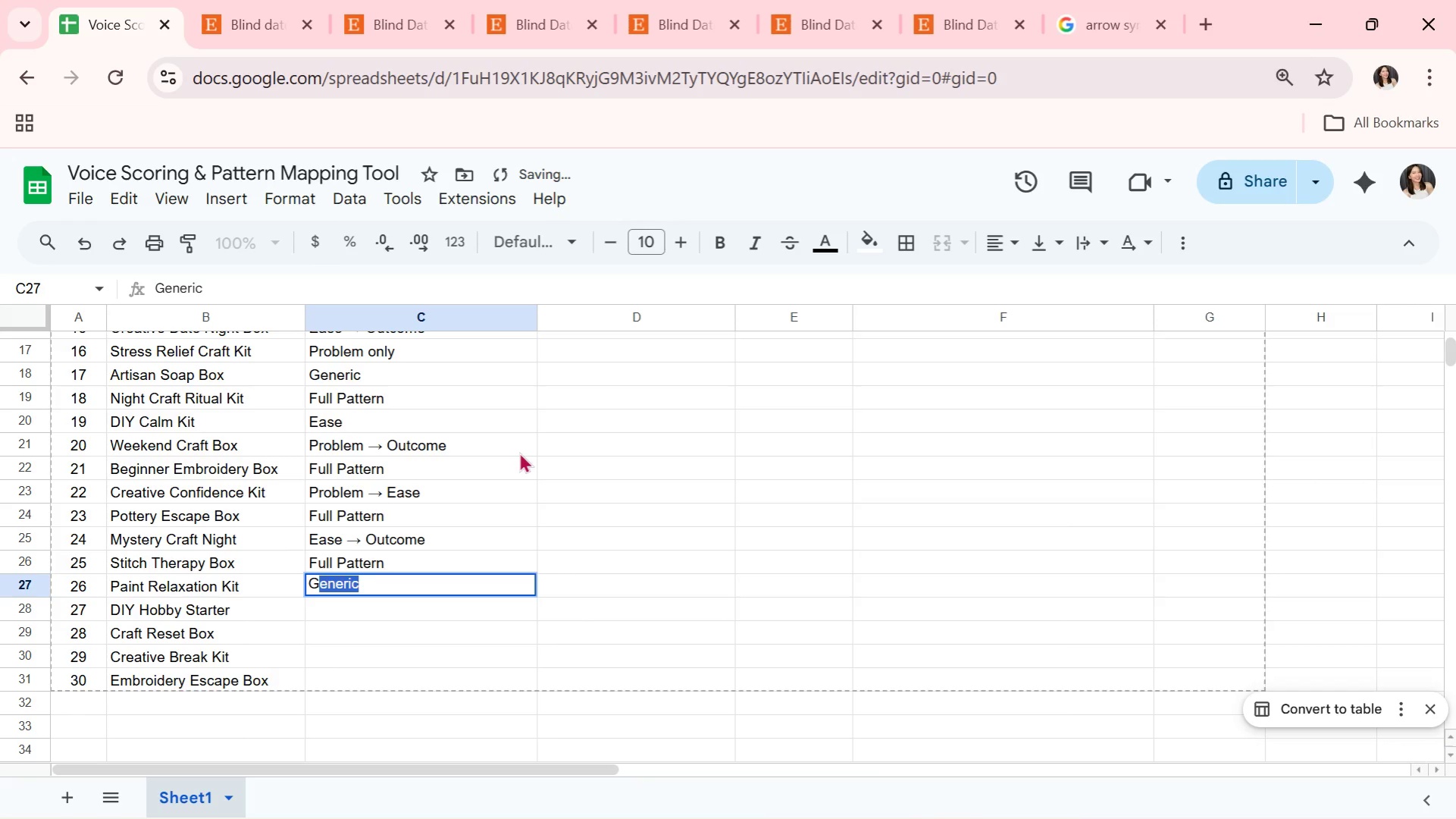 
key(CapsLock)
 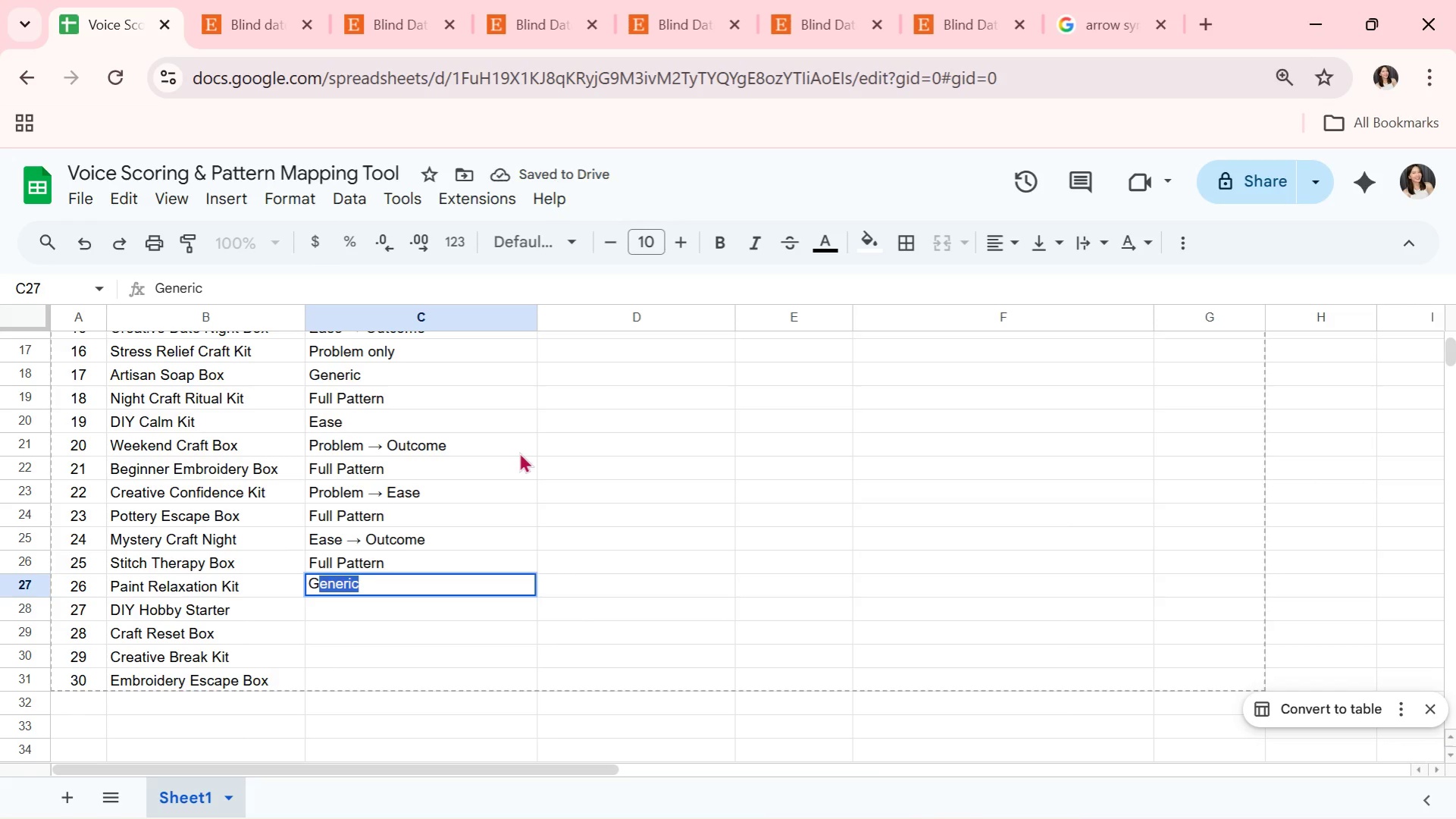 
key(Enter)
 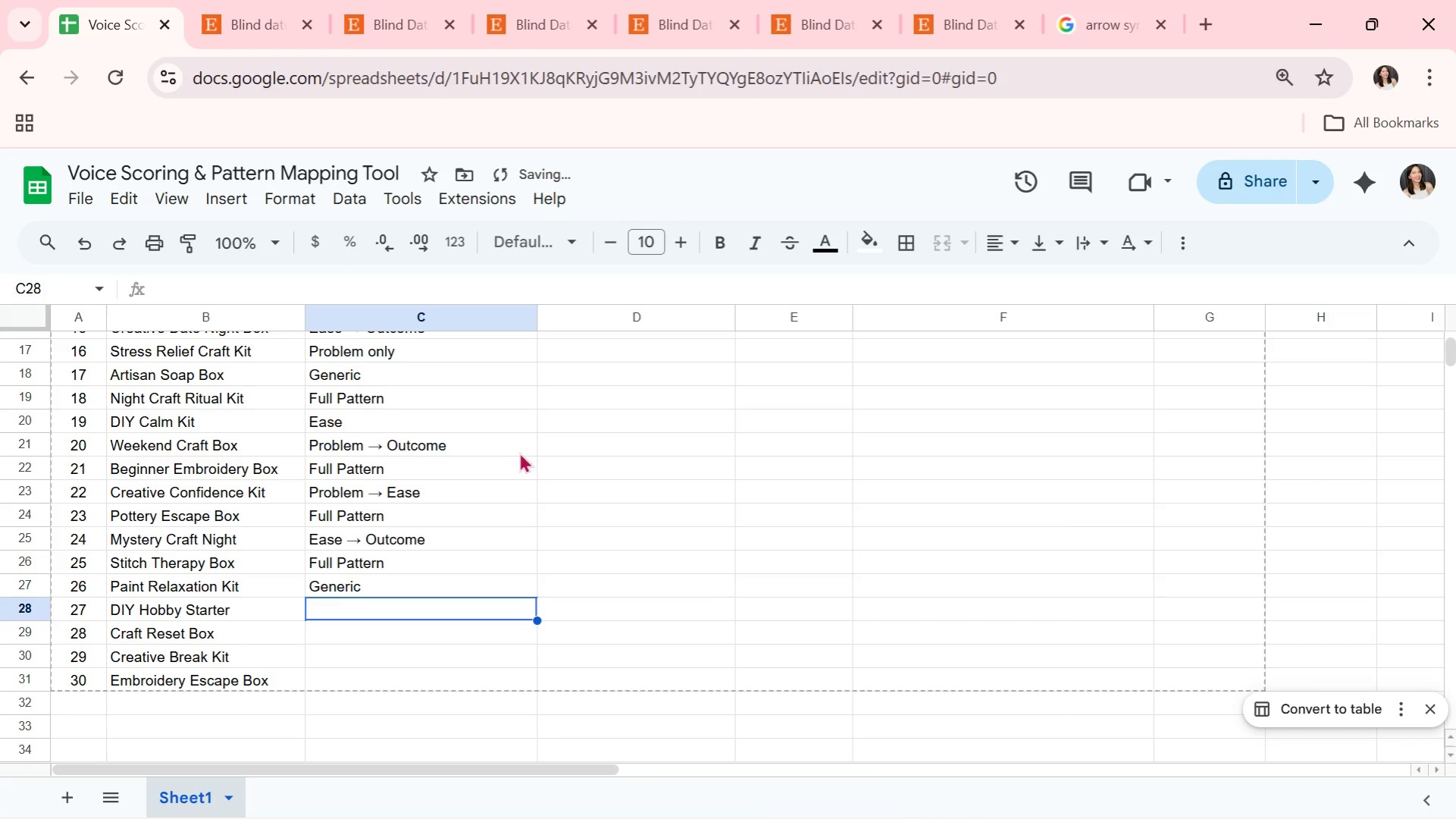 
type(Problem )
 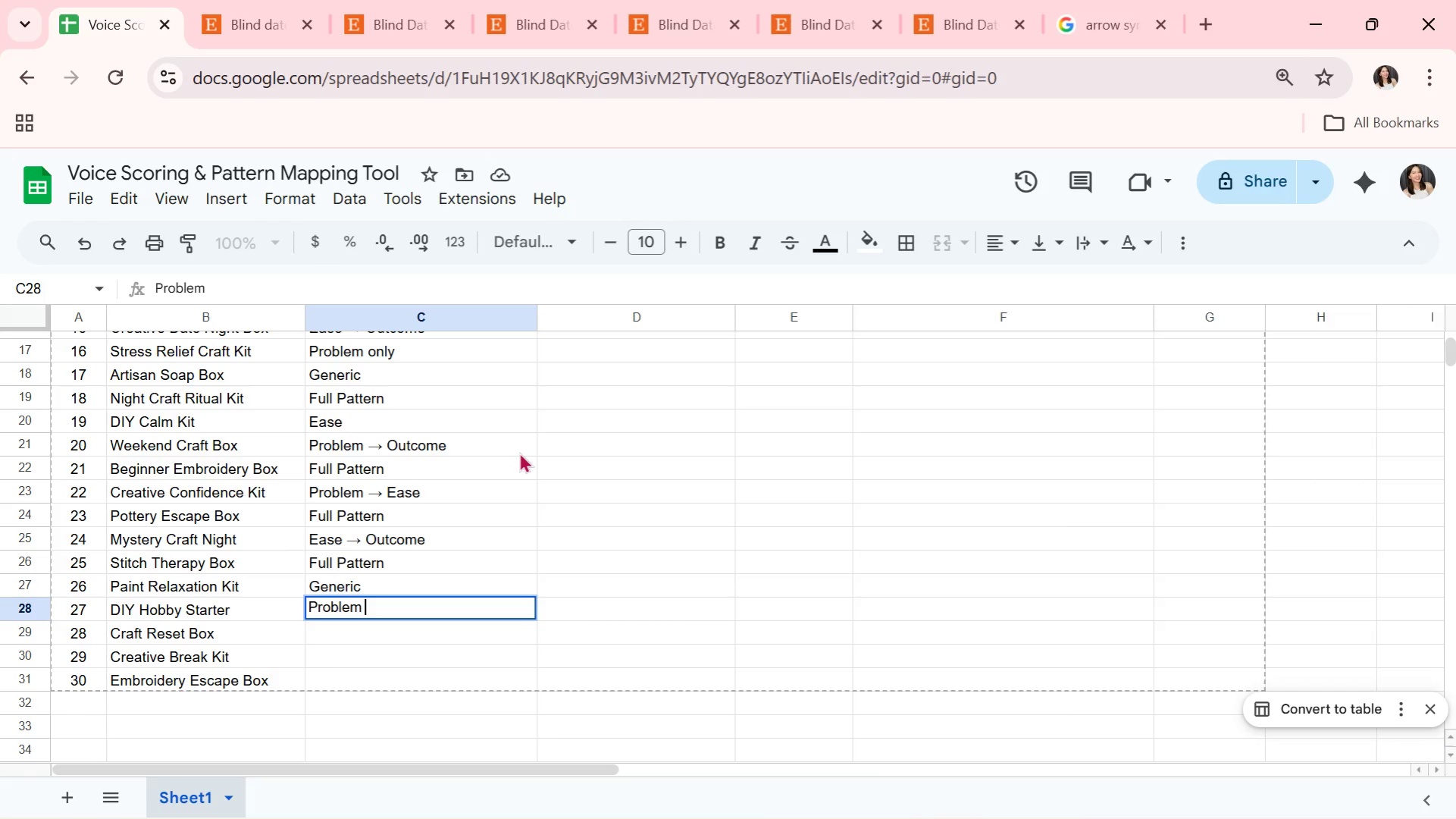 
key(Control+ControlLeft)
 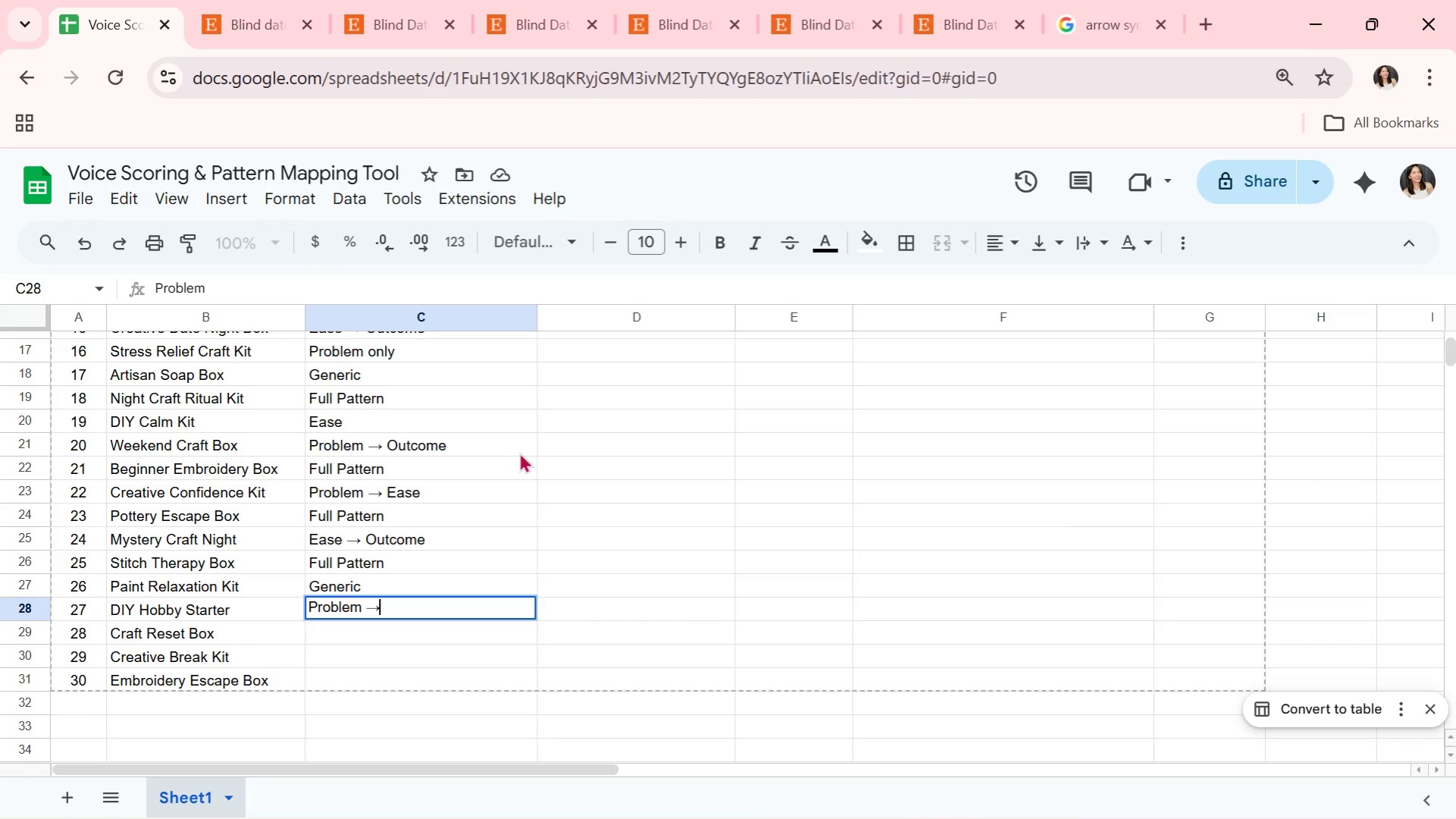 
key(Control+V)
 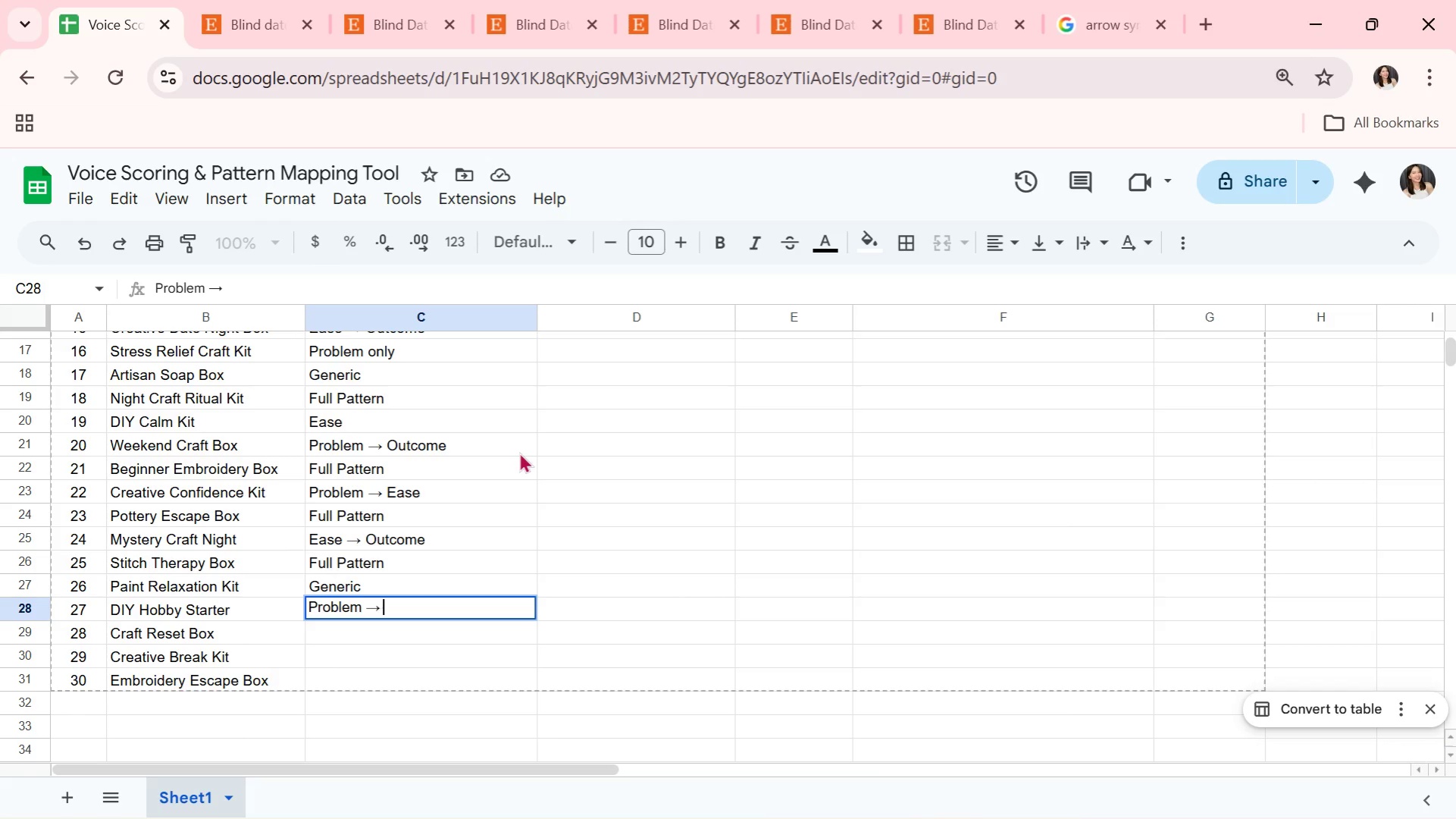 
type( Ease)
 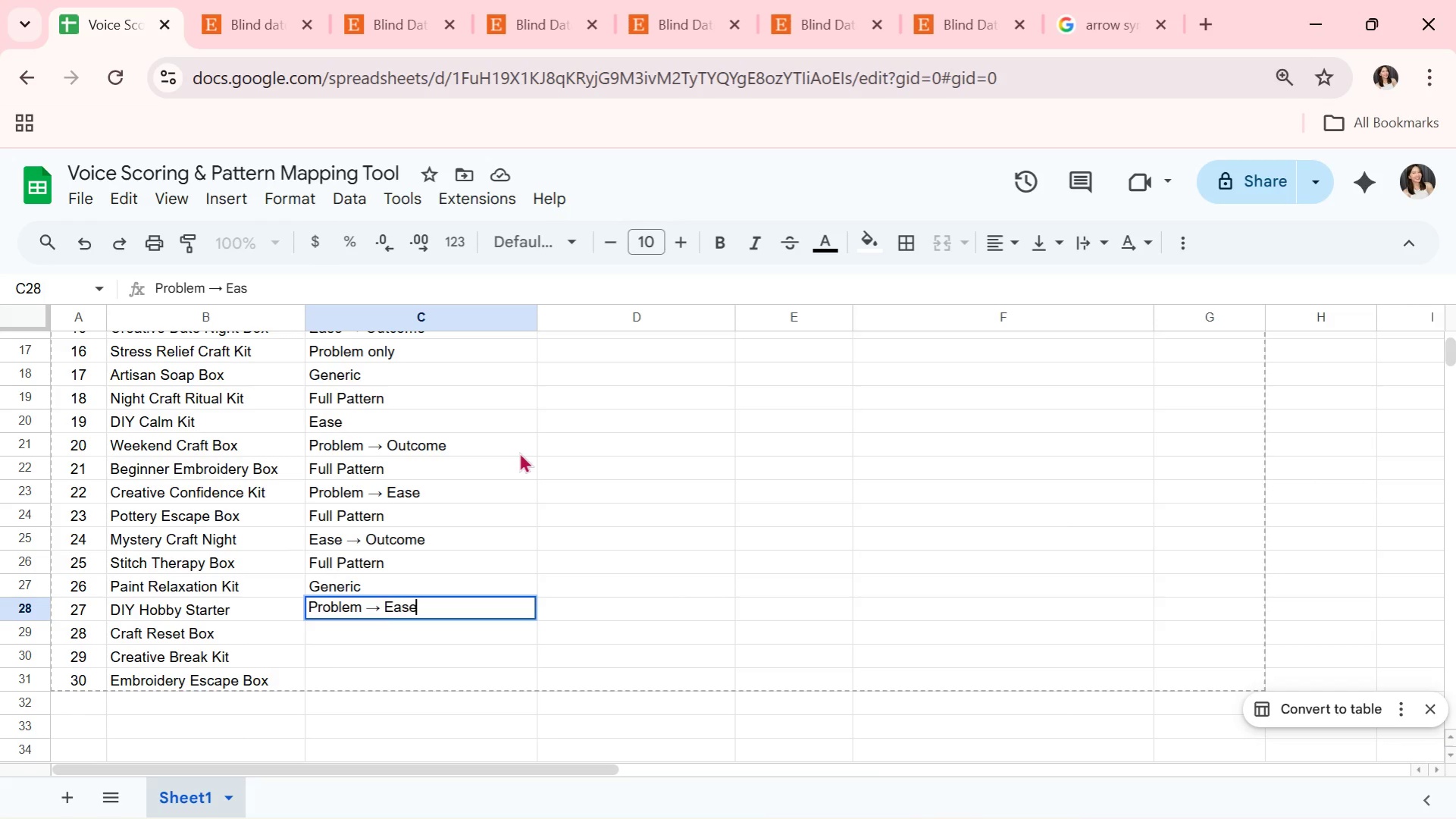 
key(Enter)
 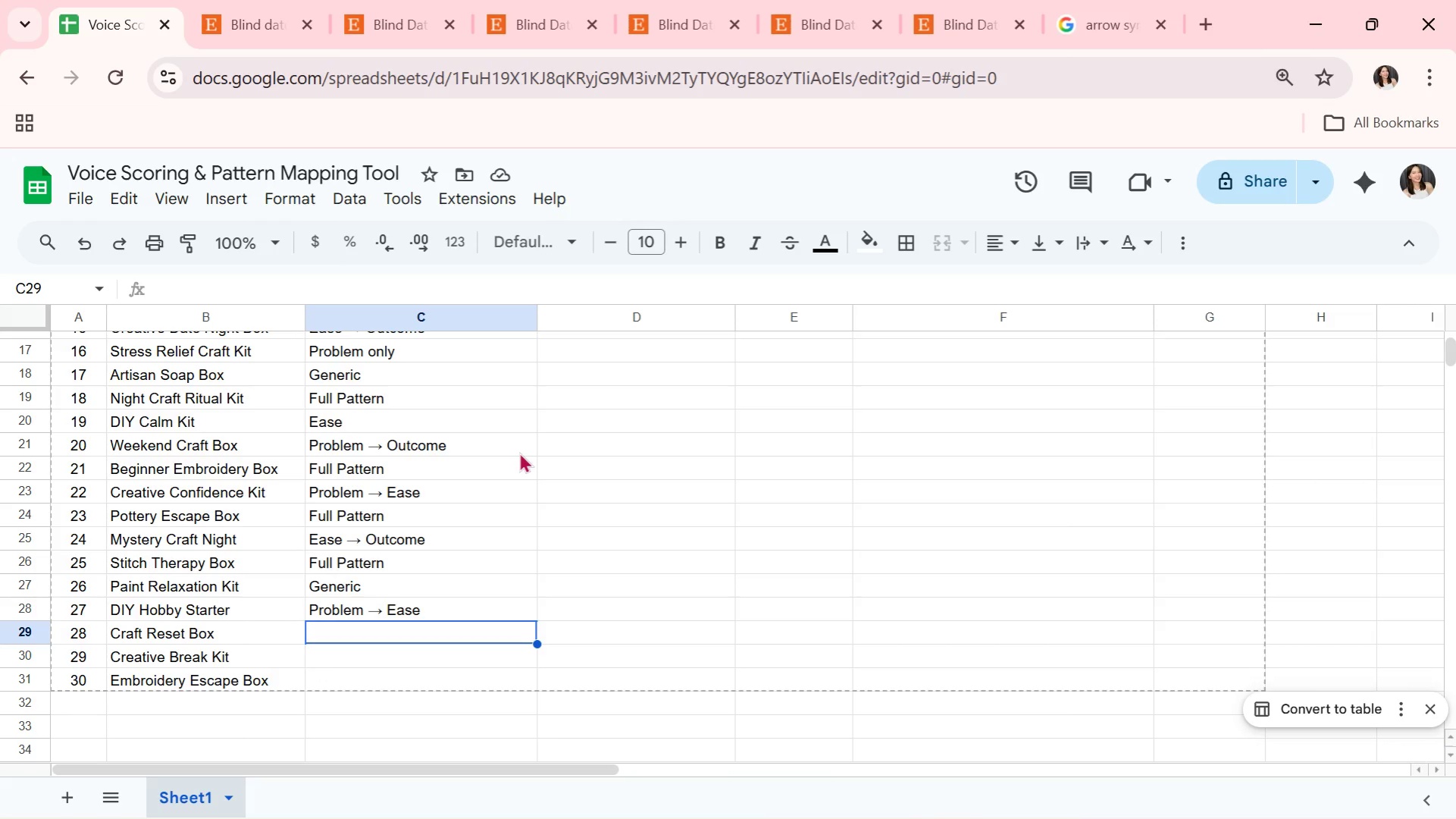 
wait(11.31)
 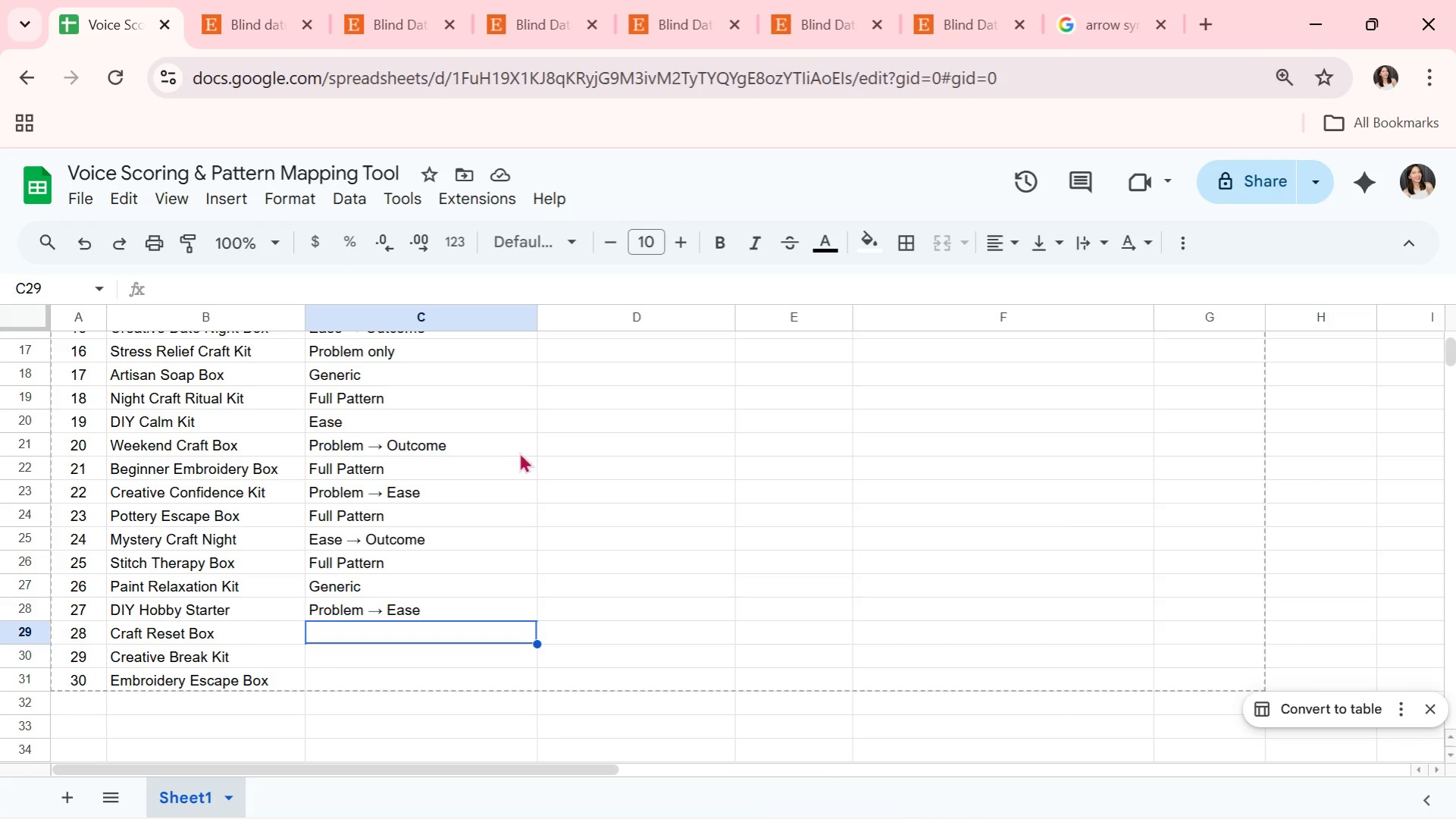 
key(CapsLock)
 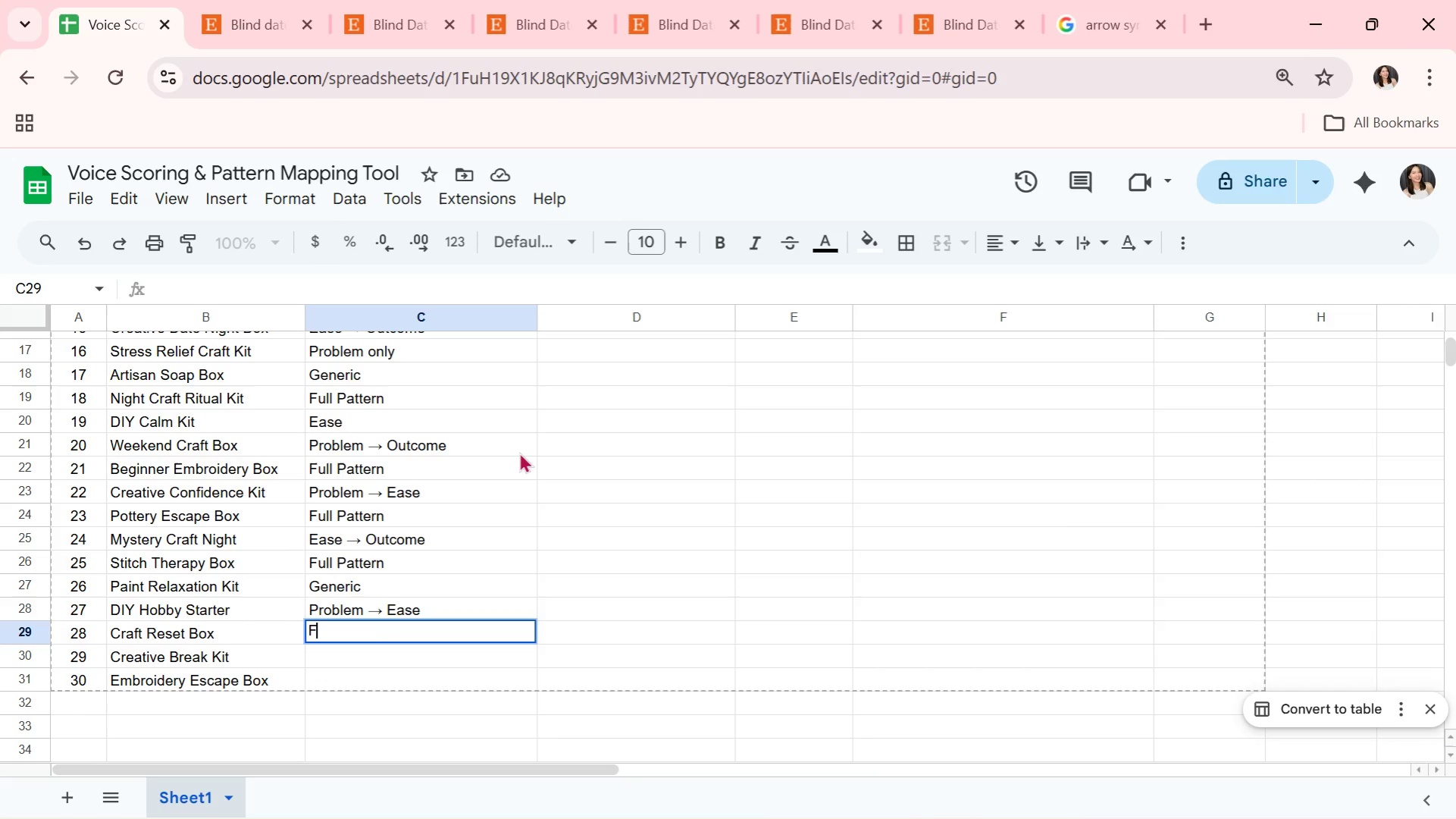 
key(F)
 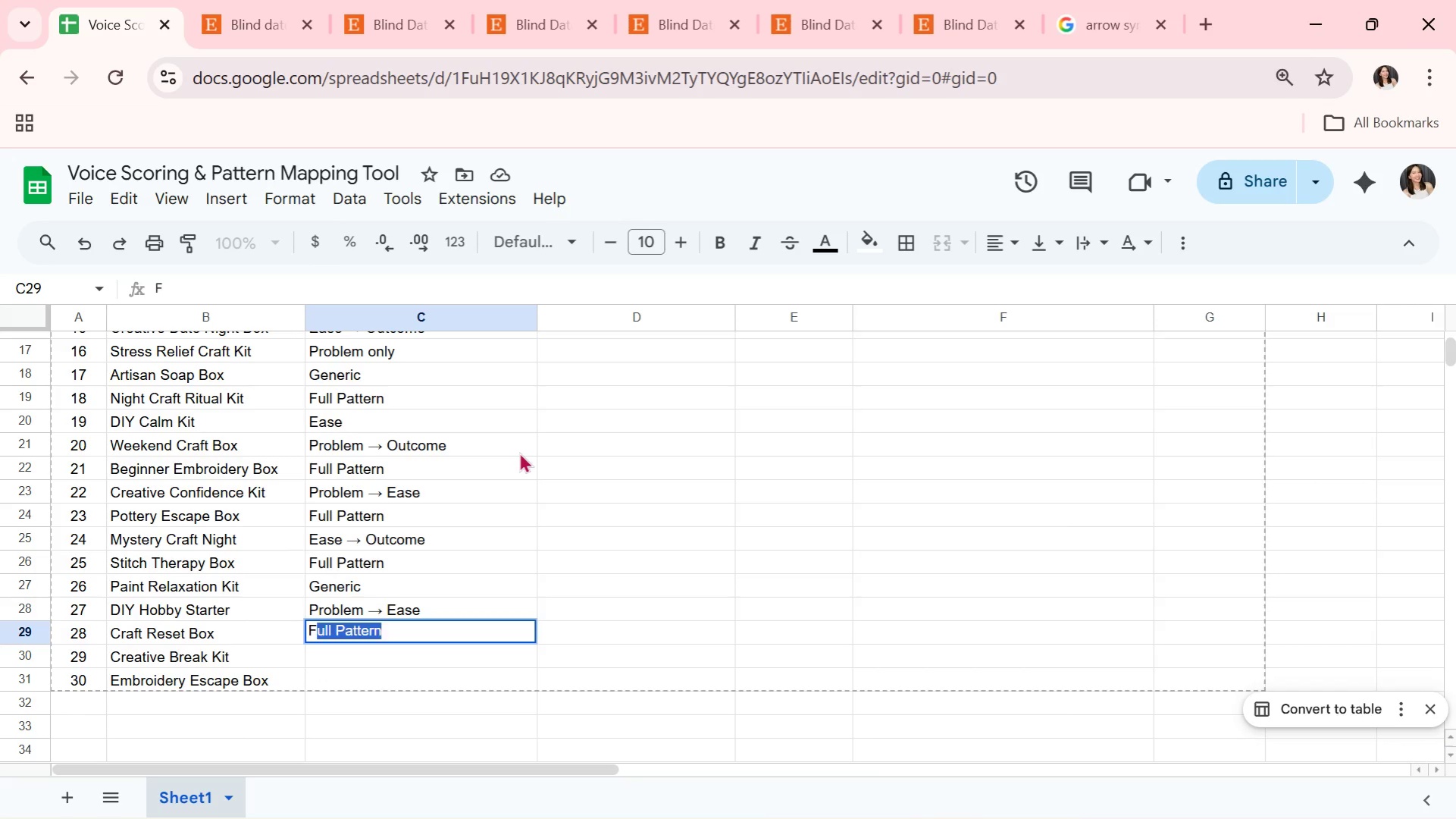 
key(CapsLock)
 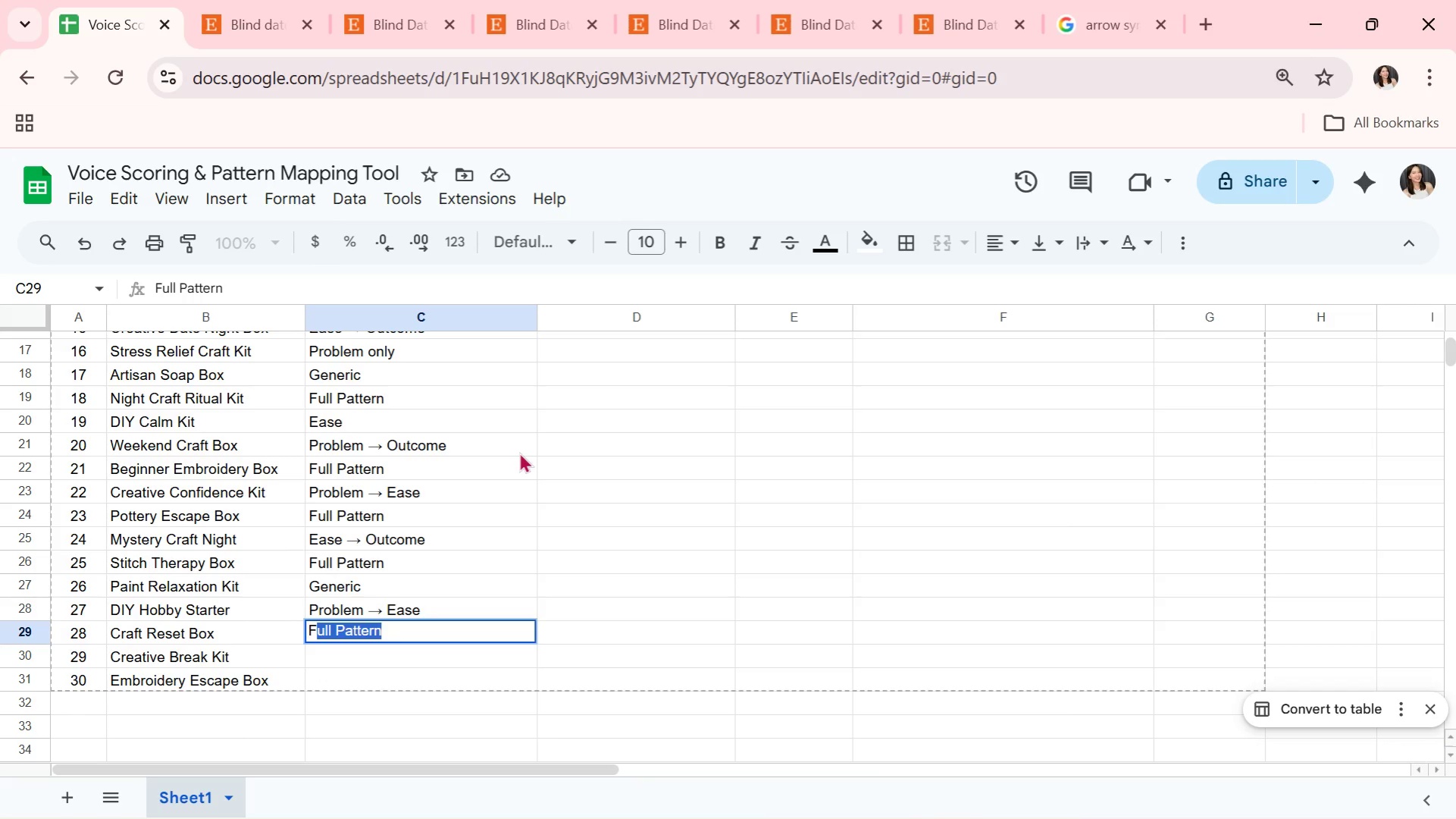 
hold_key(key=Enter, duration=0.36)
 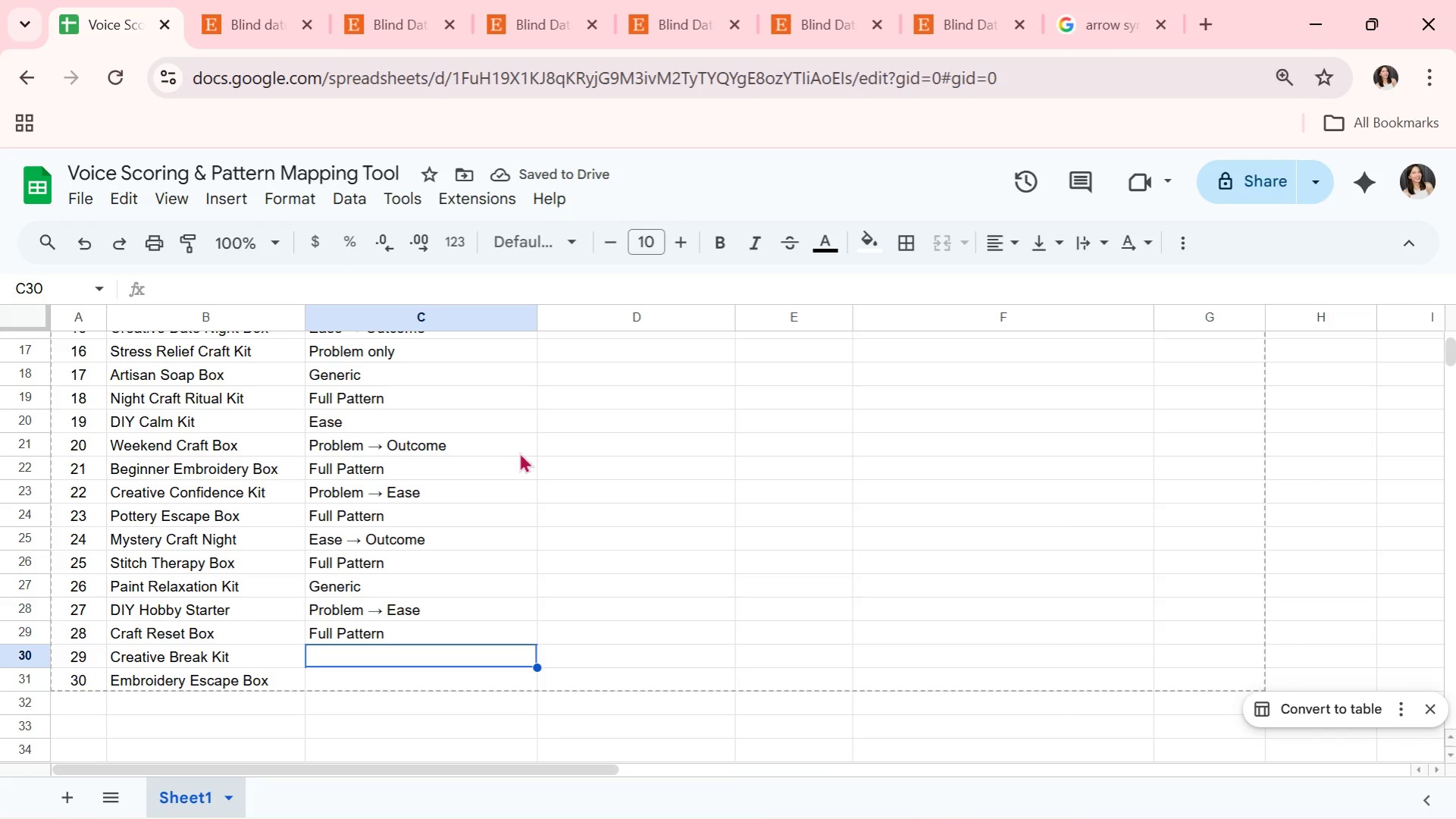 
type(Ease)
key(Backspace)
key(Backspace)
key(Backspace)
type(ASE)
 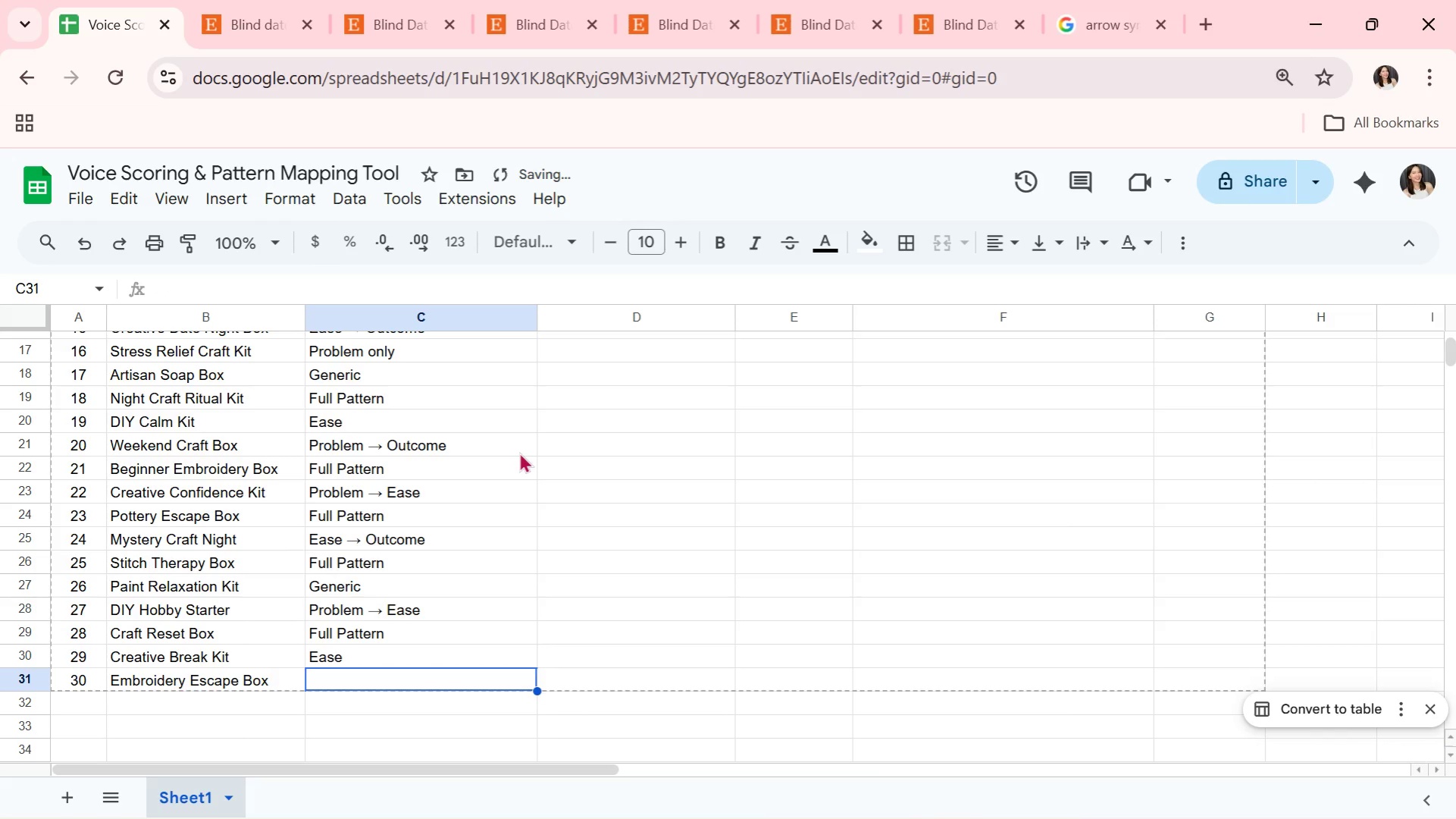 
hold_key(key=CapsLock, duration=0.31)
 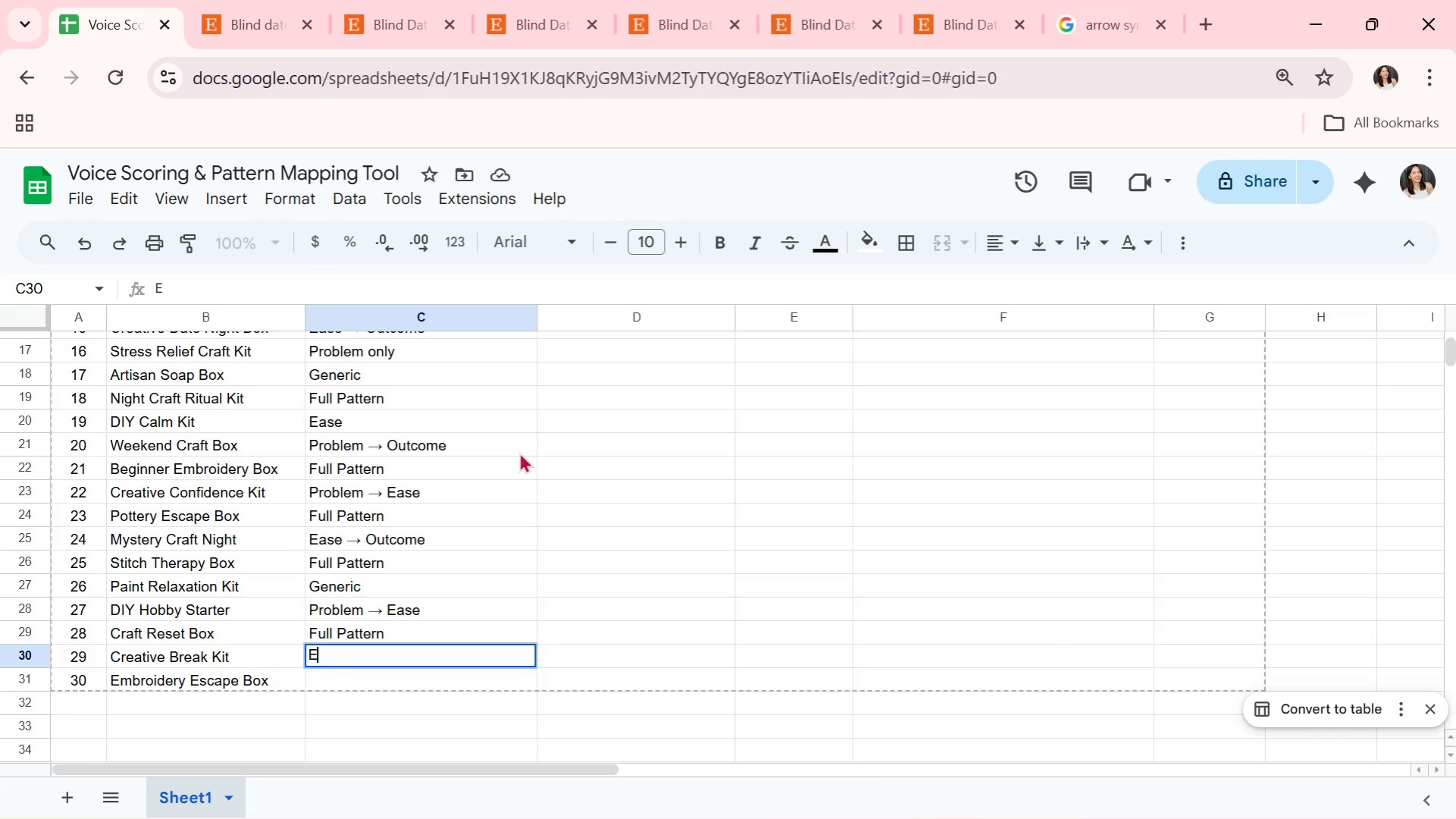 
key(Enter)
 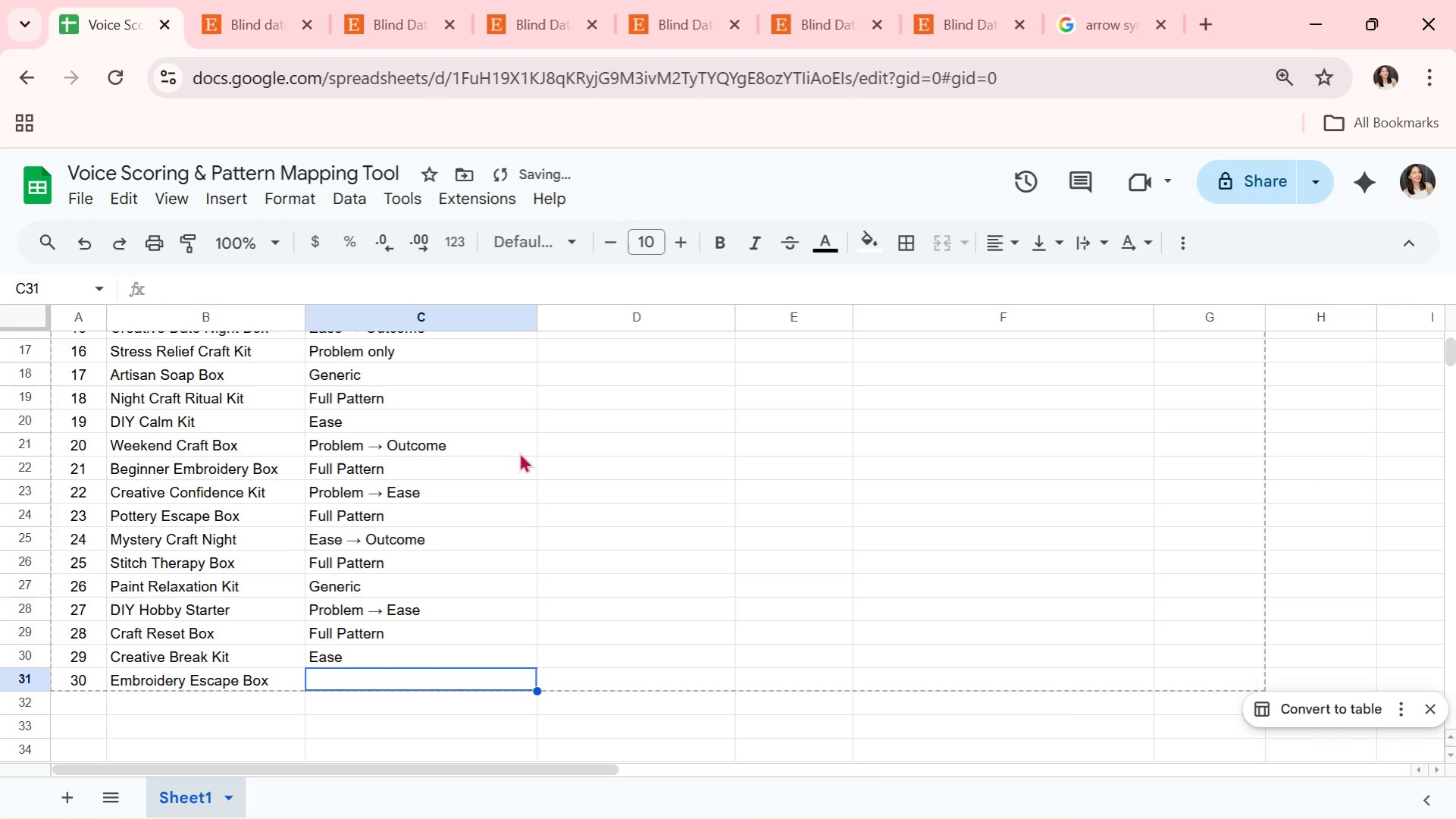 
key(CapsLock)
 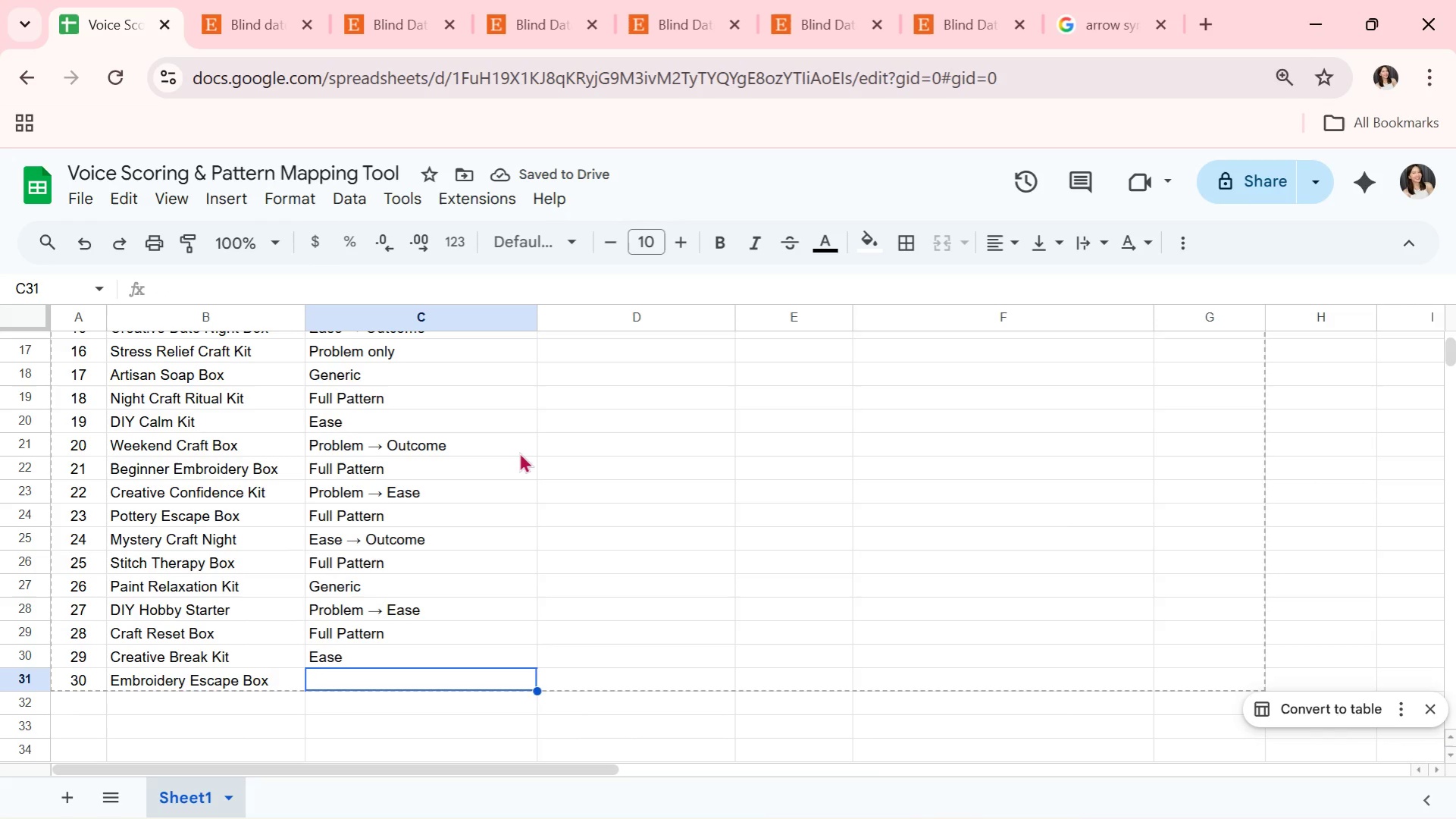 
key(F)
 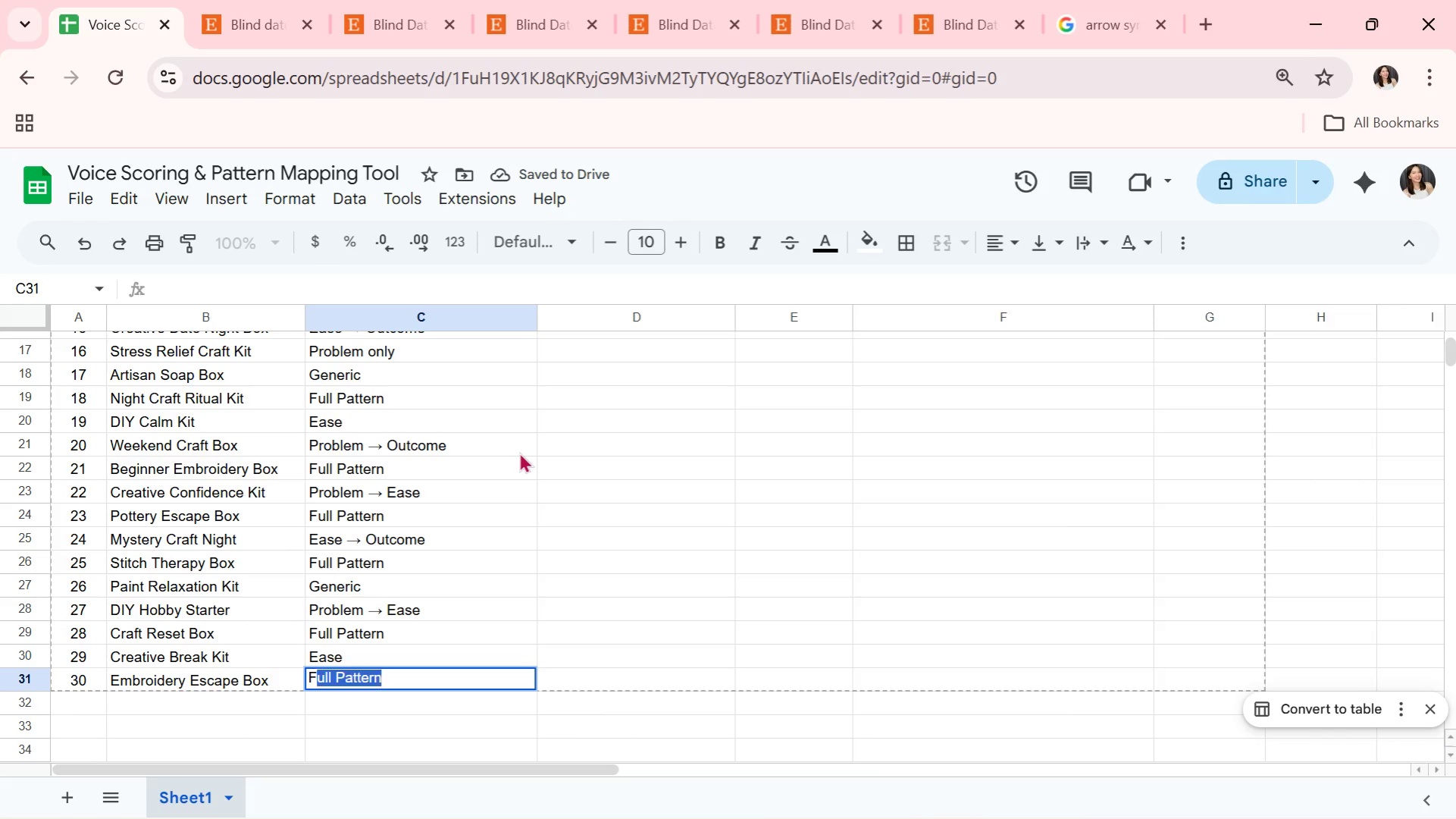 
key(CapsLock)
 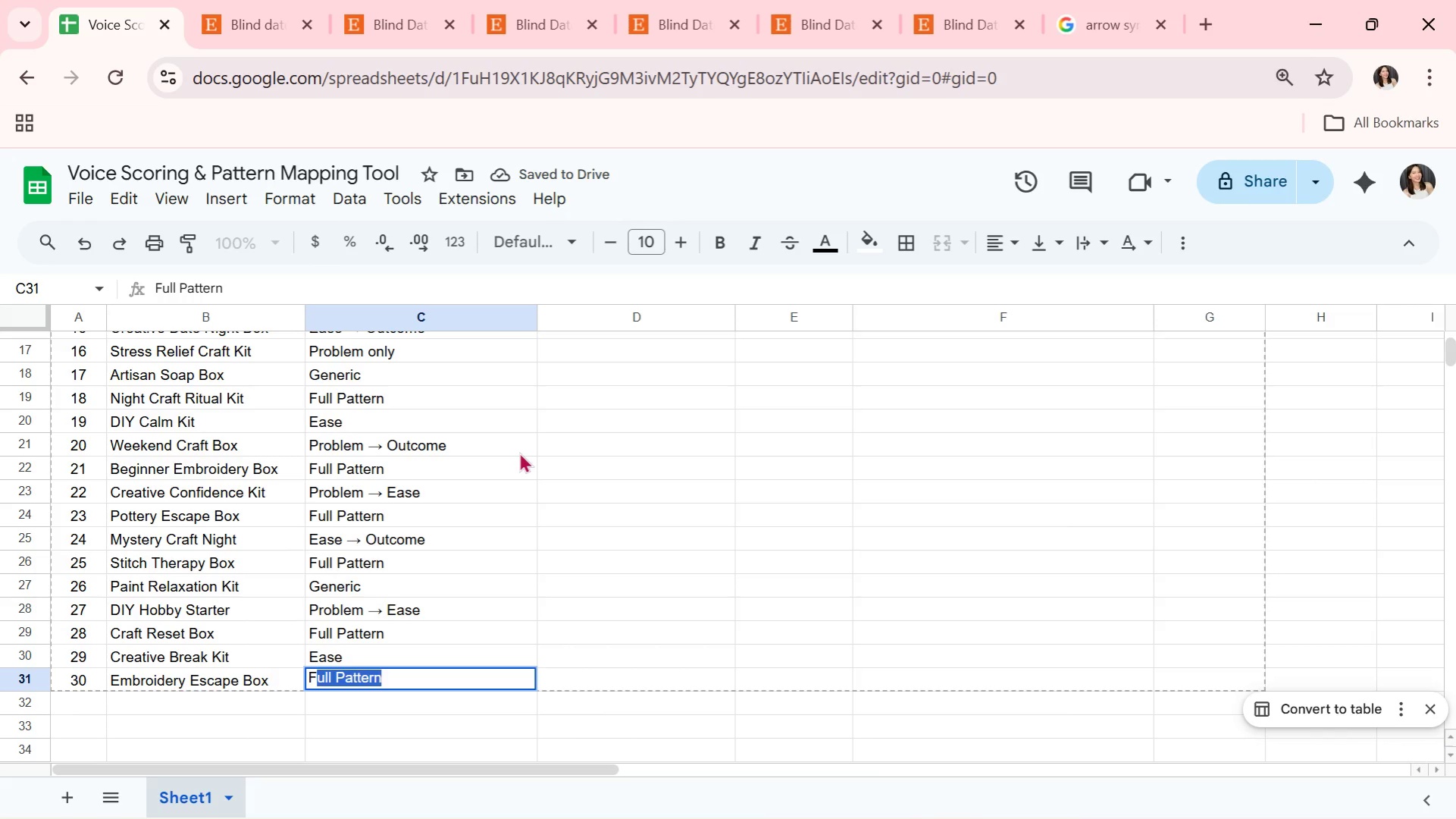 
key(Enter)
 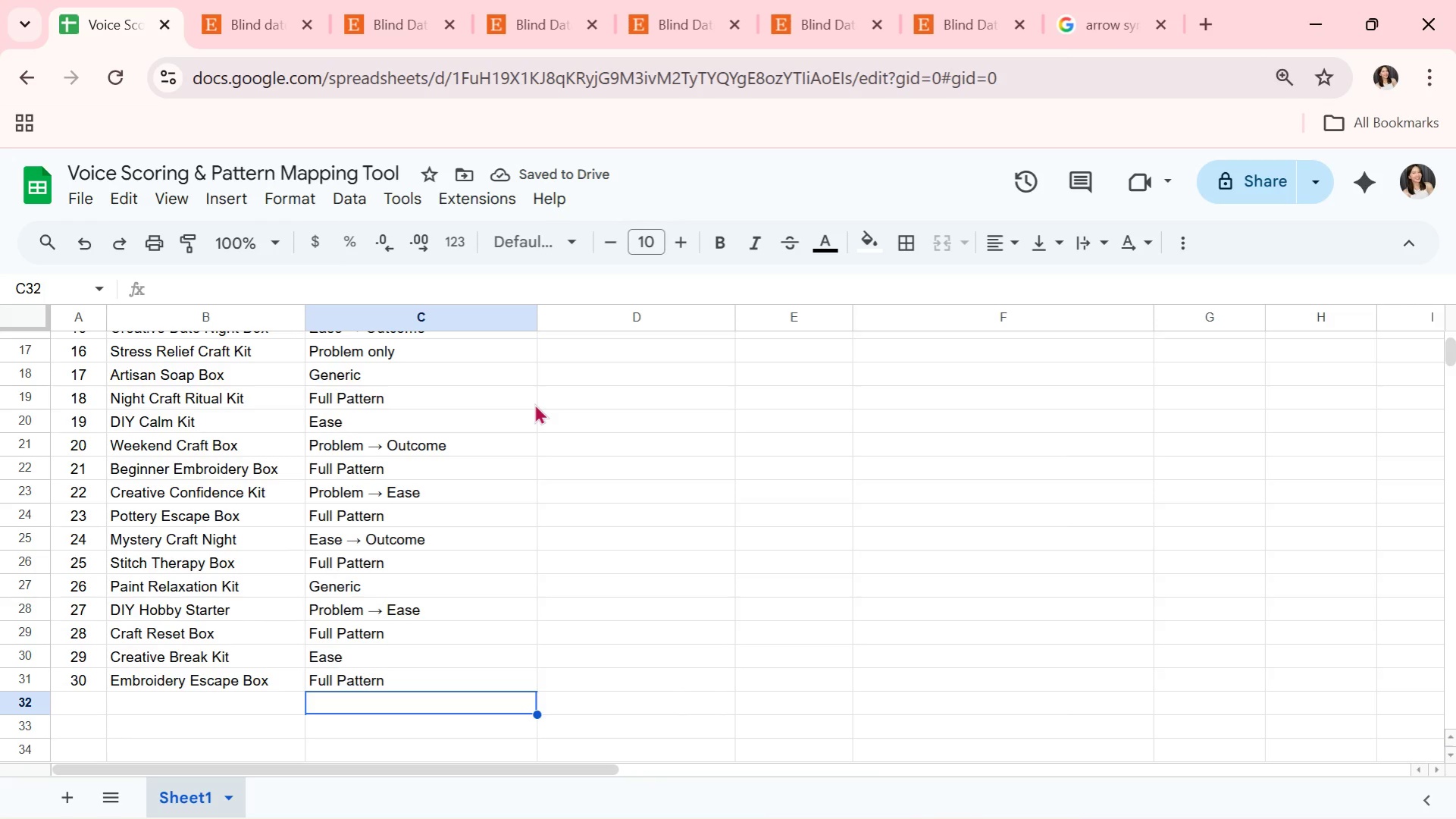 
wait(10.02)
 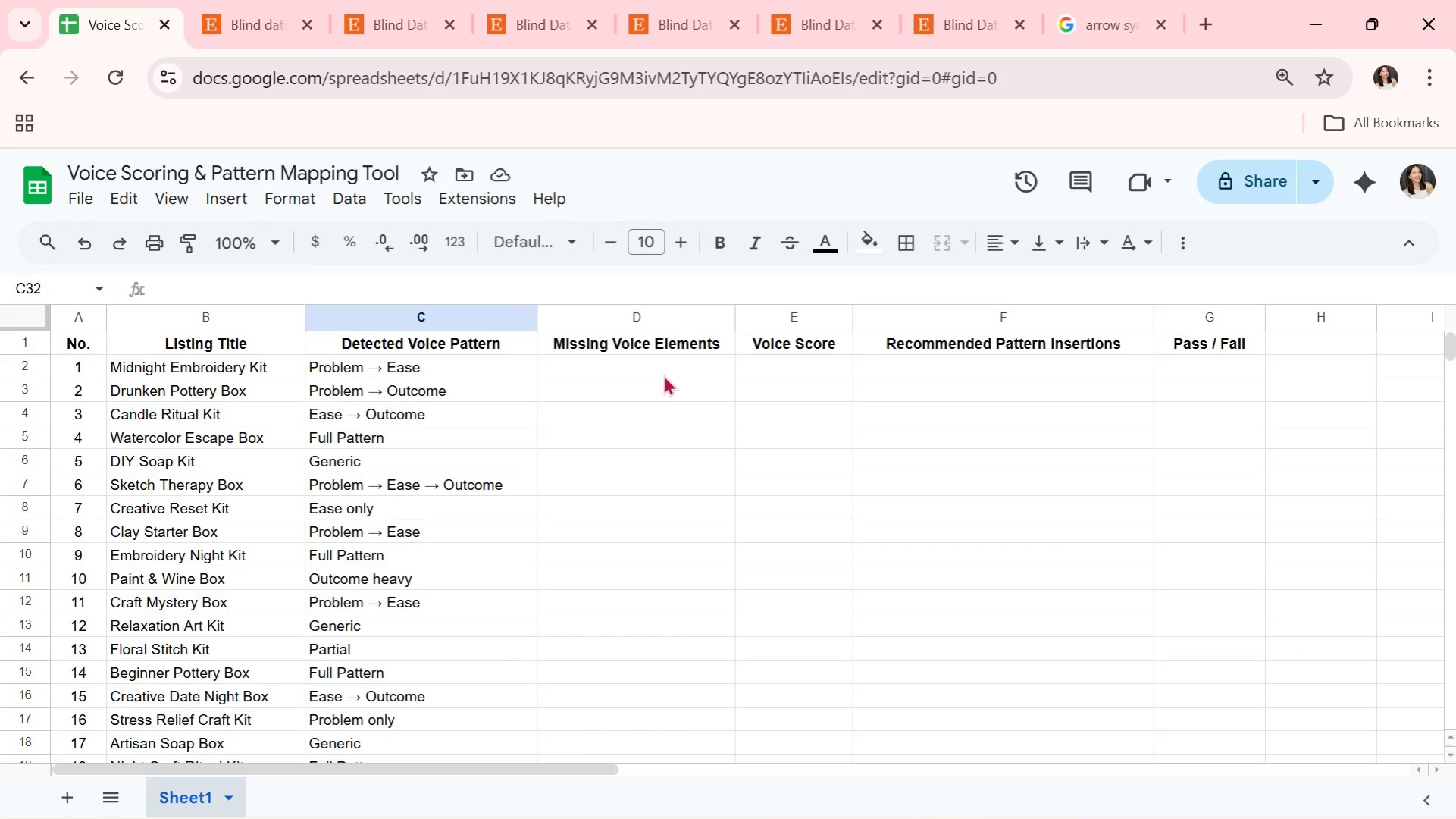 
left_click([665, 355])
 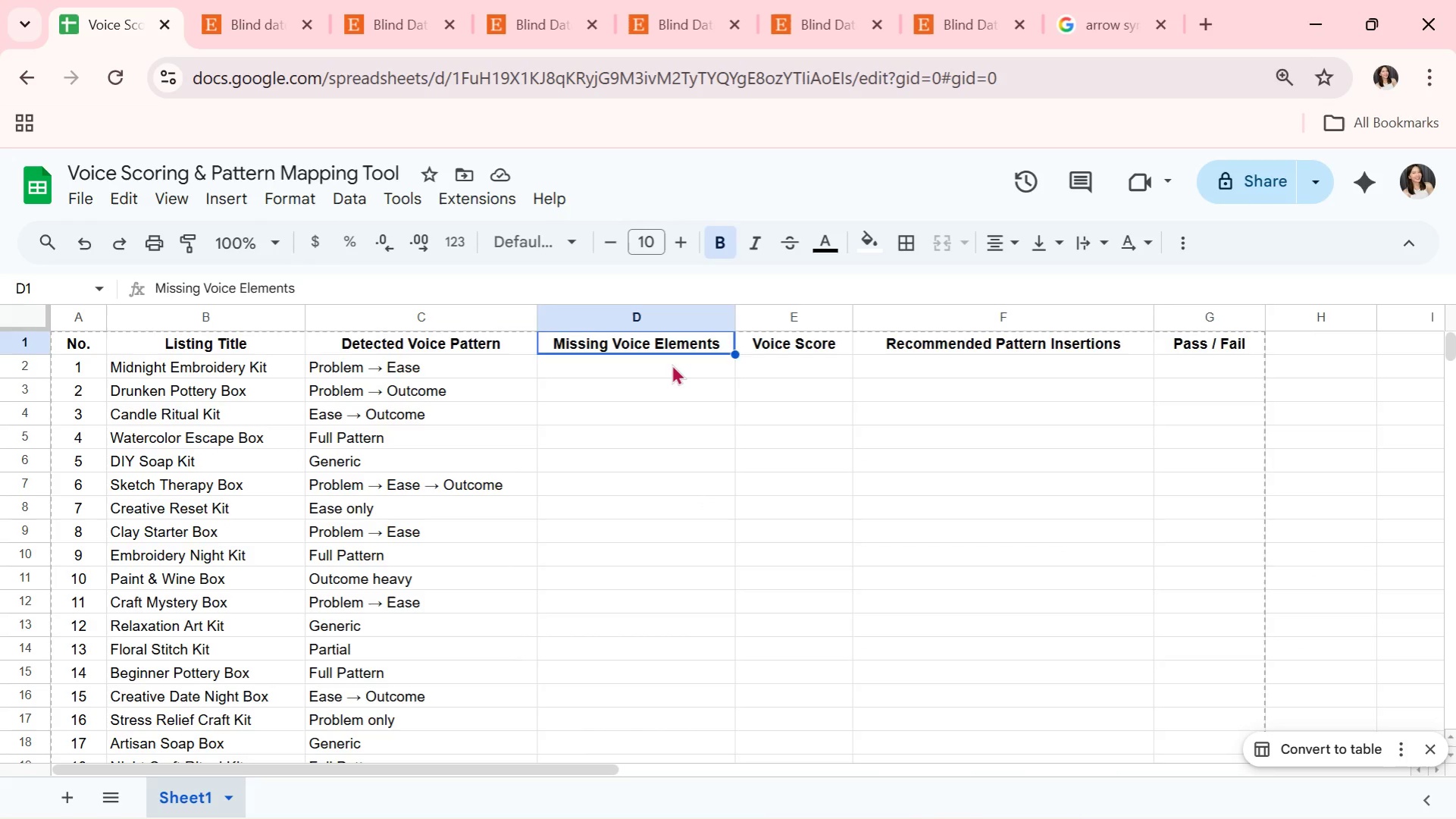 
scroll: coordinate [694, 482], scroll_direction: up, amount: 6.0
 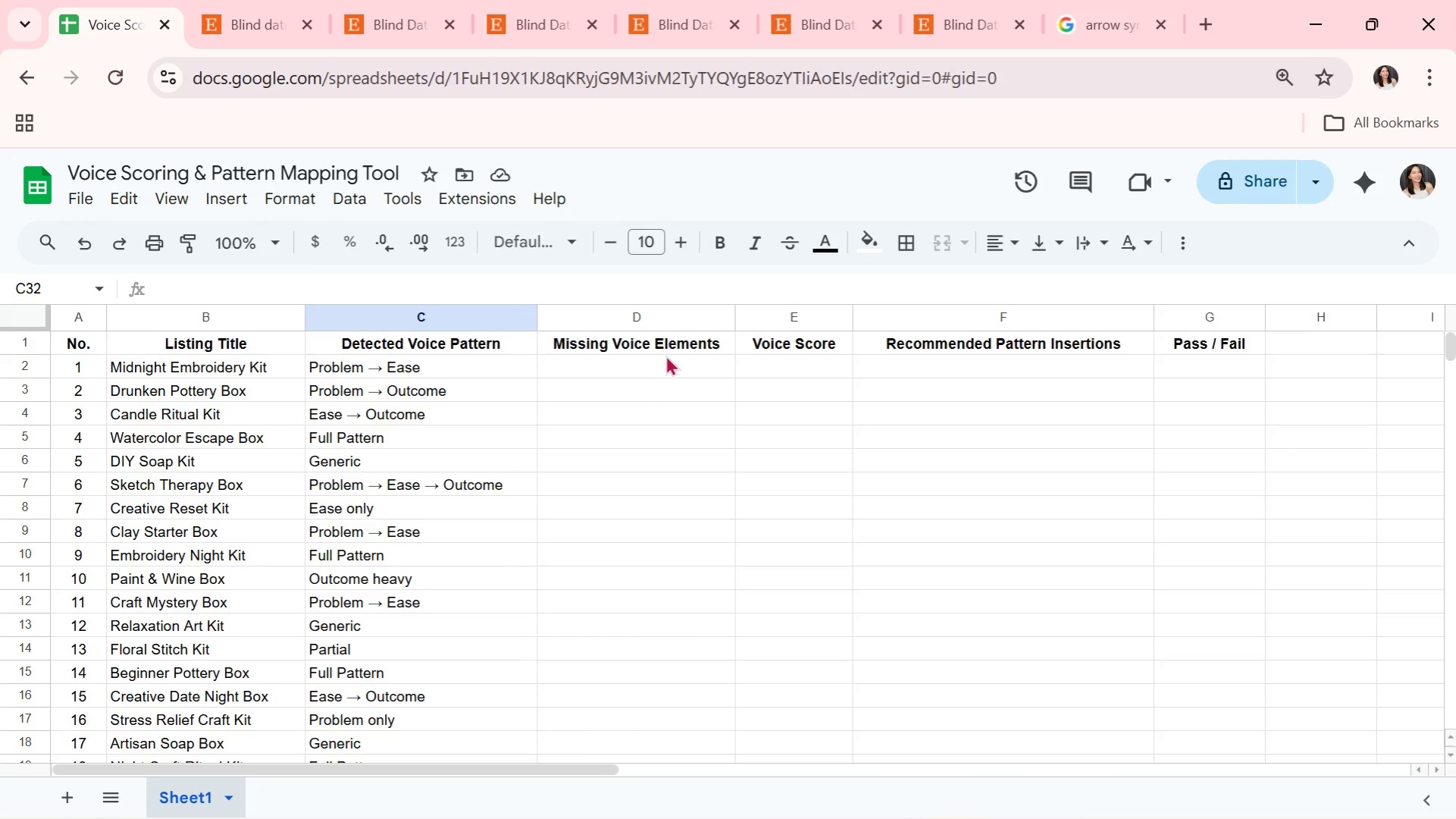 
double_click([672, 364])
 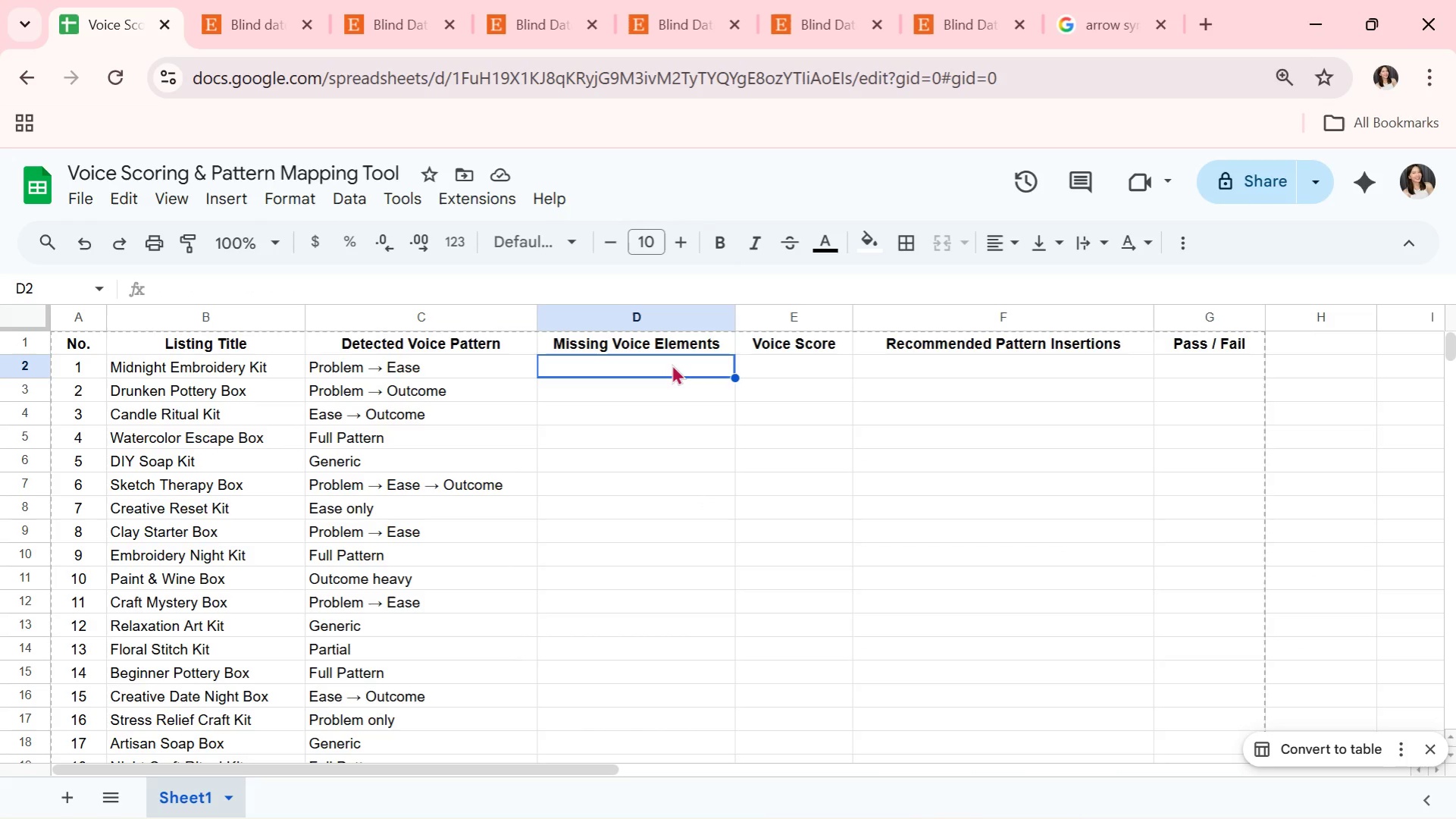 
wait(6.47)
 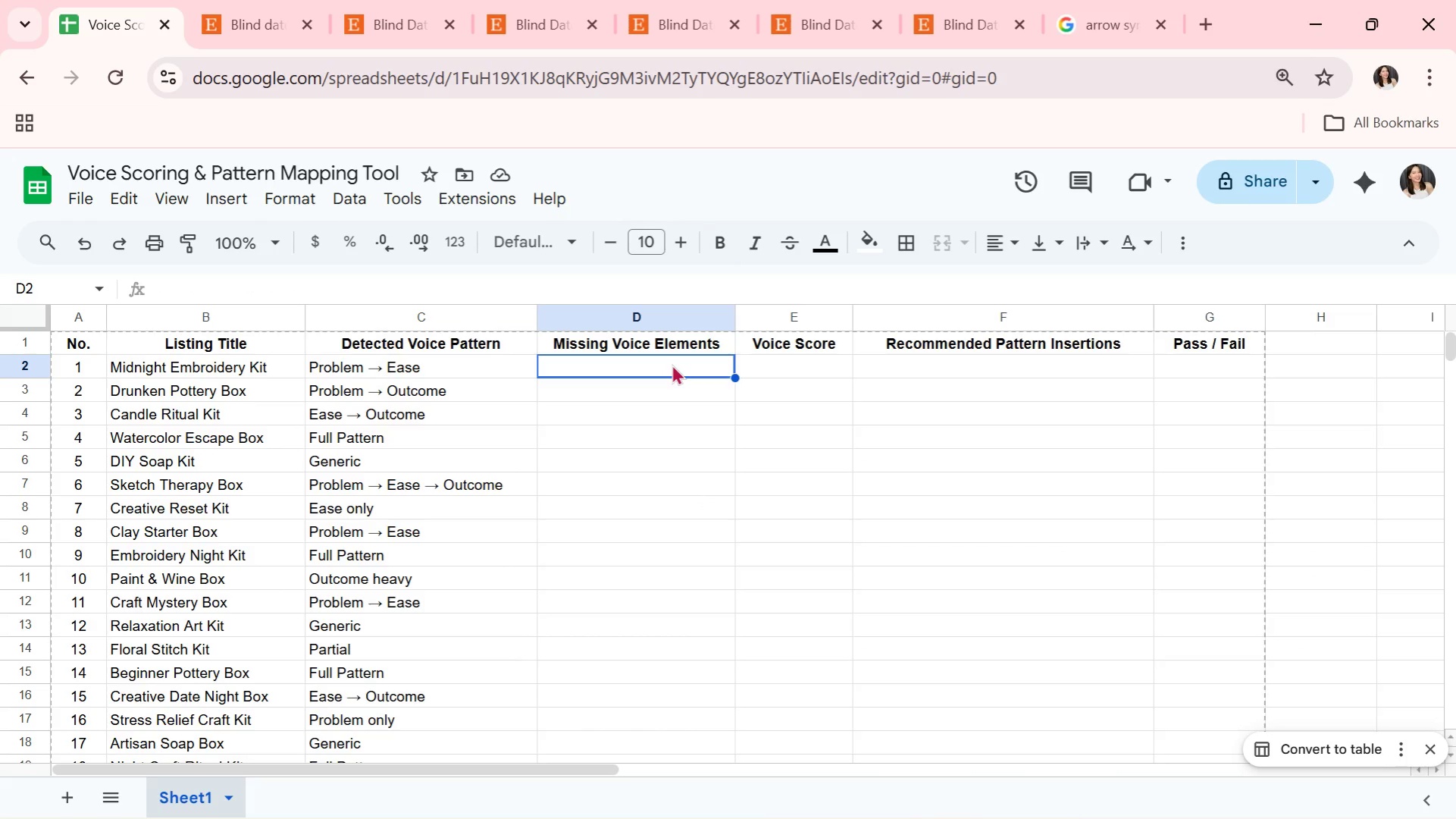 
type(Quirk, CTA)
 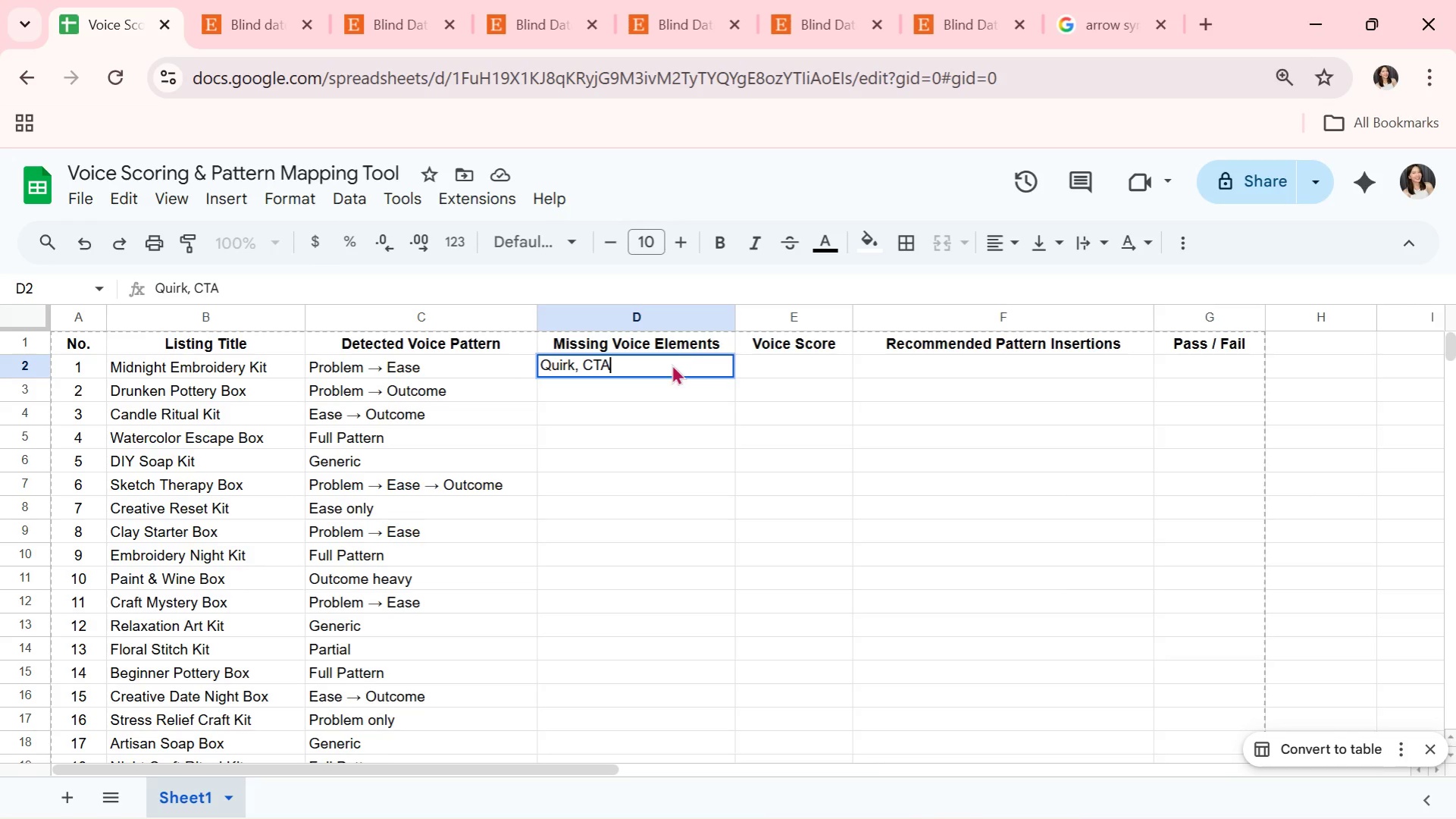 
key(Enter)
 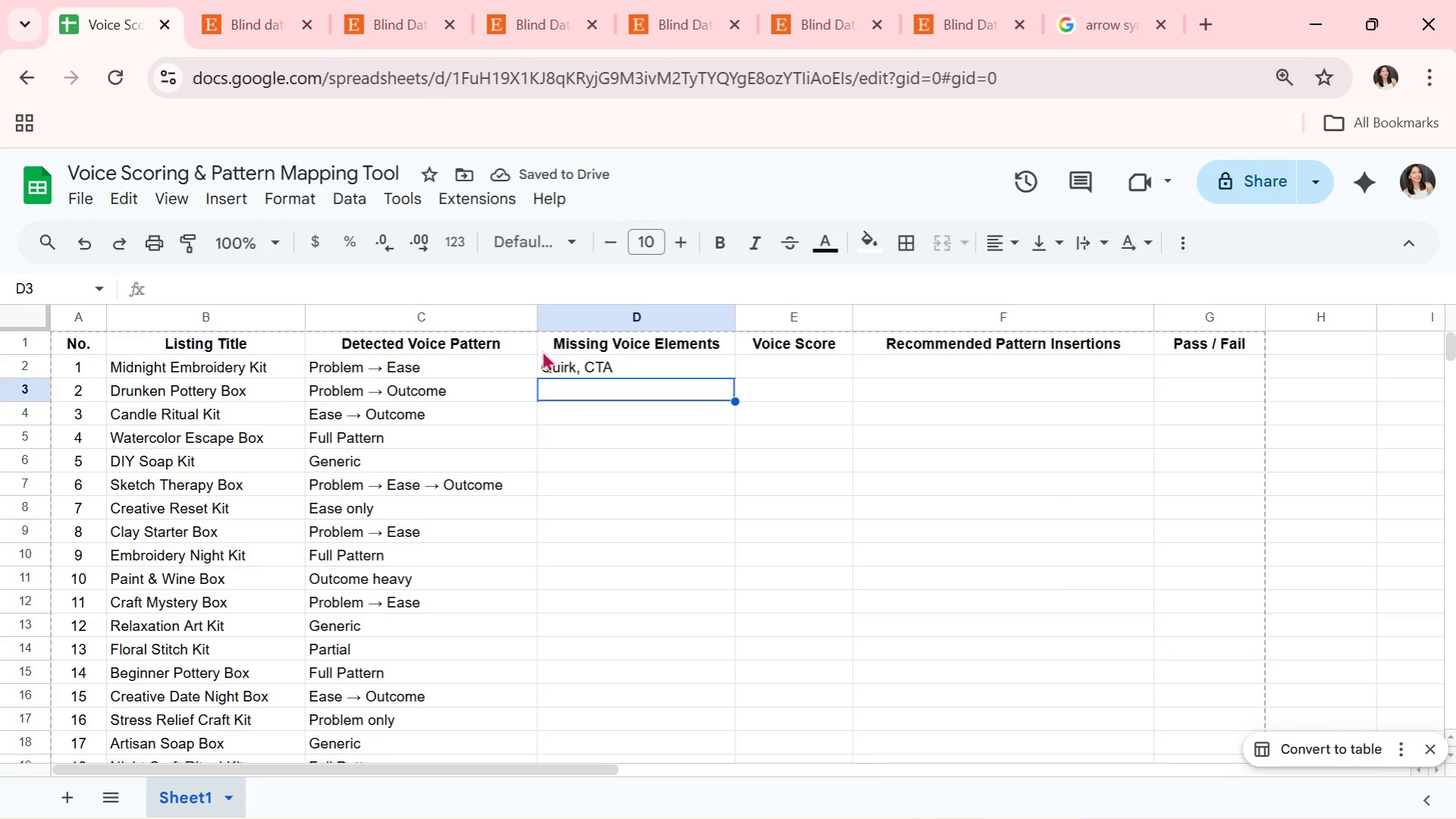 
left_click_drag(start_coordinate=[537, 323], to_coordinate=[518, 323])
 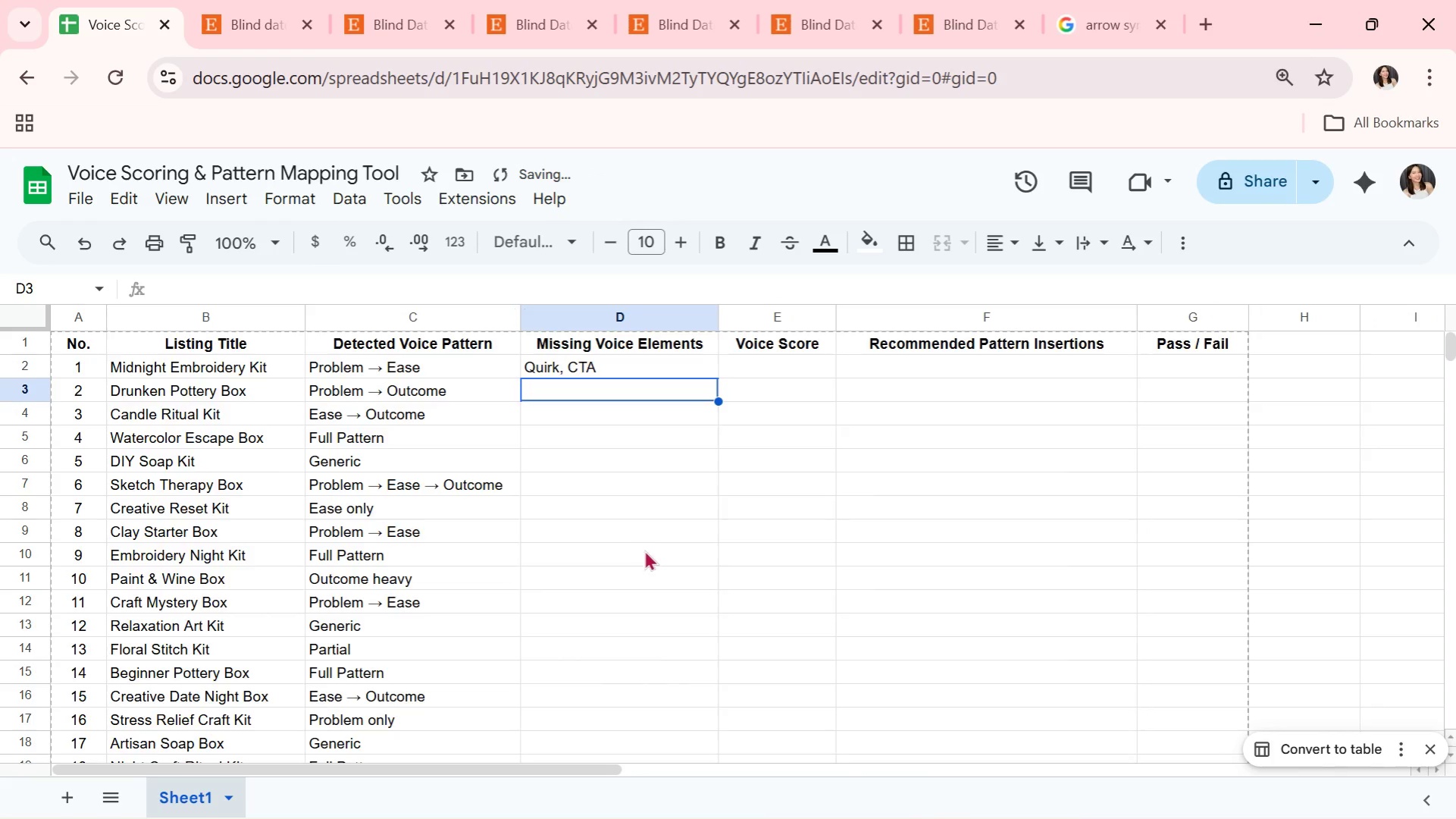 
scroll: coordinate [656, 469], scroll_direction: up, amount: 3.0
 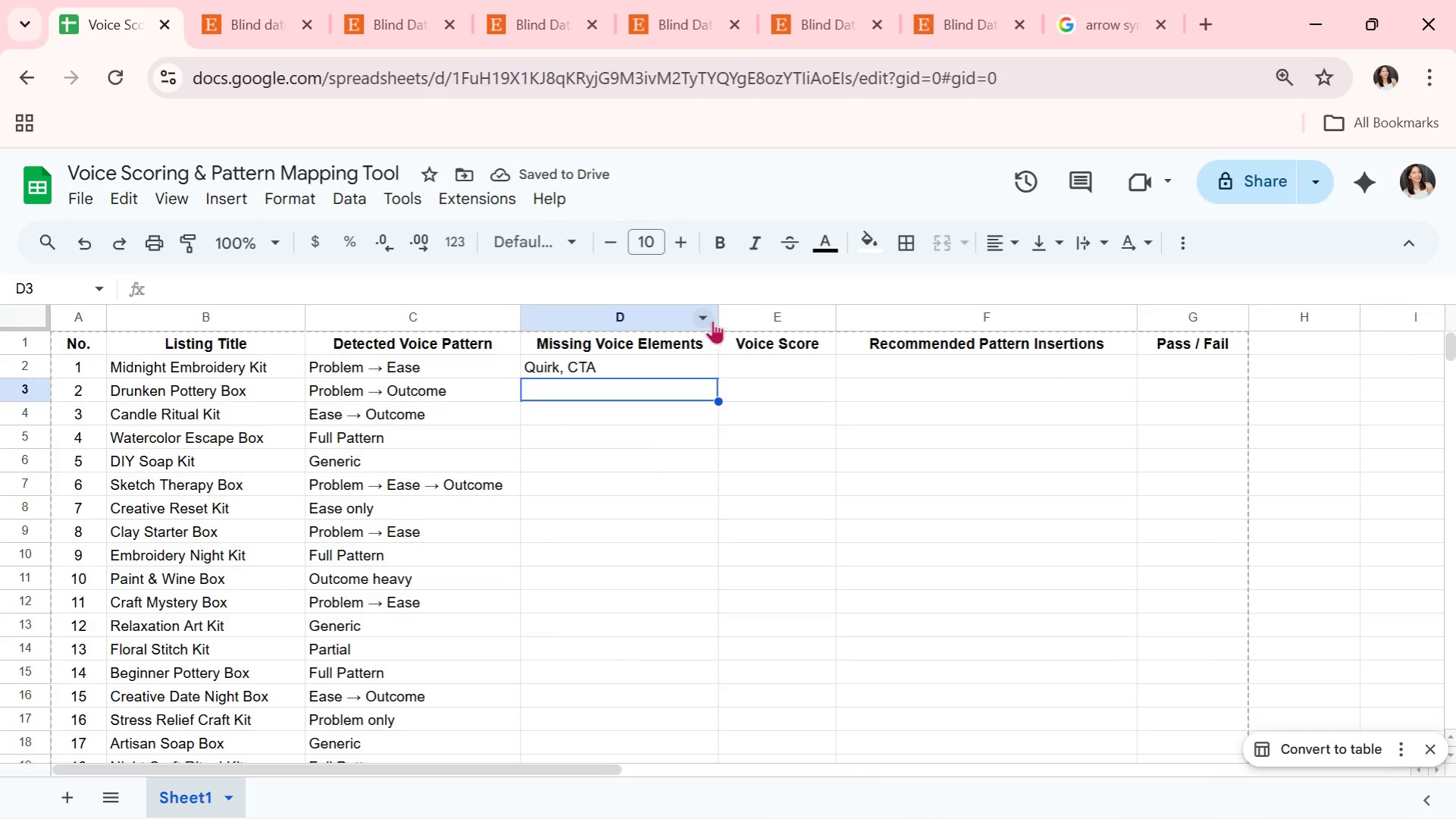 
left_click_drag(start_coordinate=[715, 315], to_coordinate=[707, 315])
 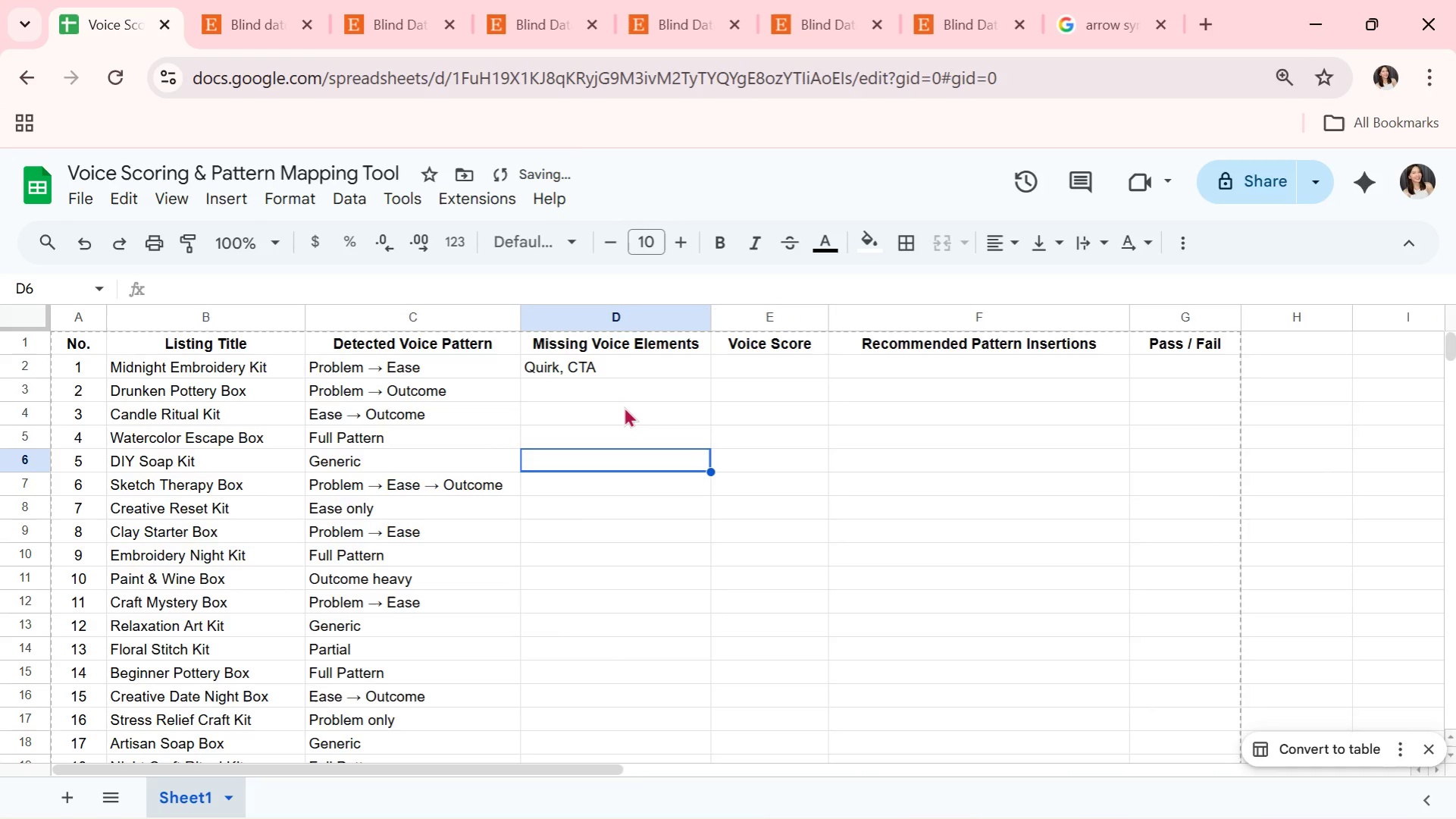 
double_click([624, 397])
 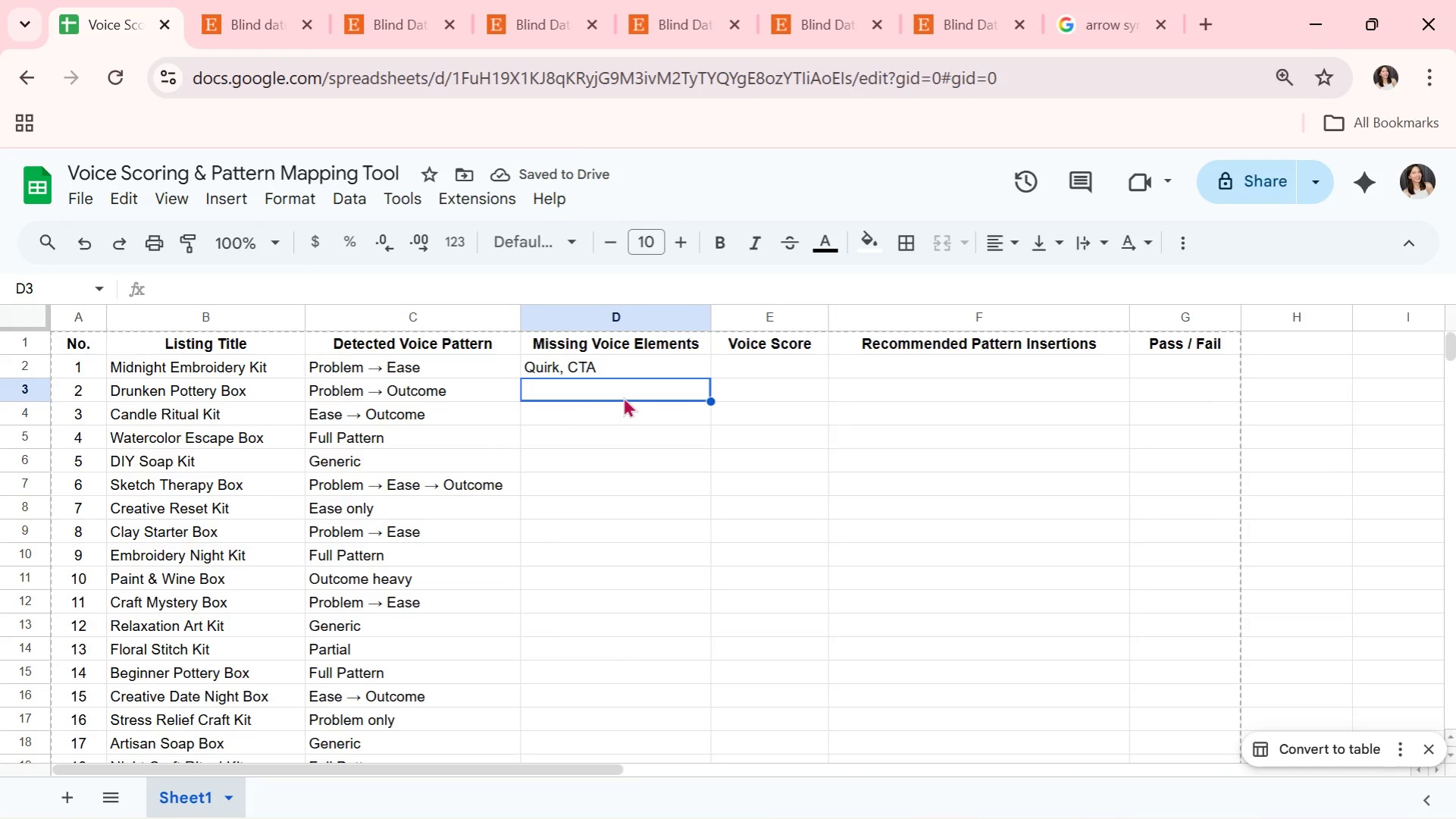 
wait(8.27)
 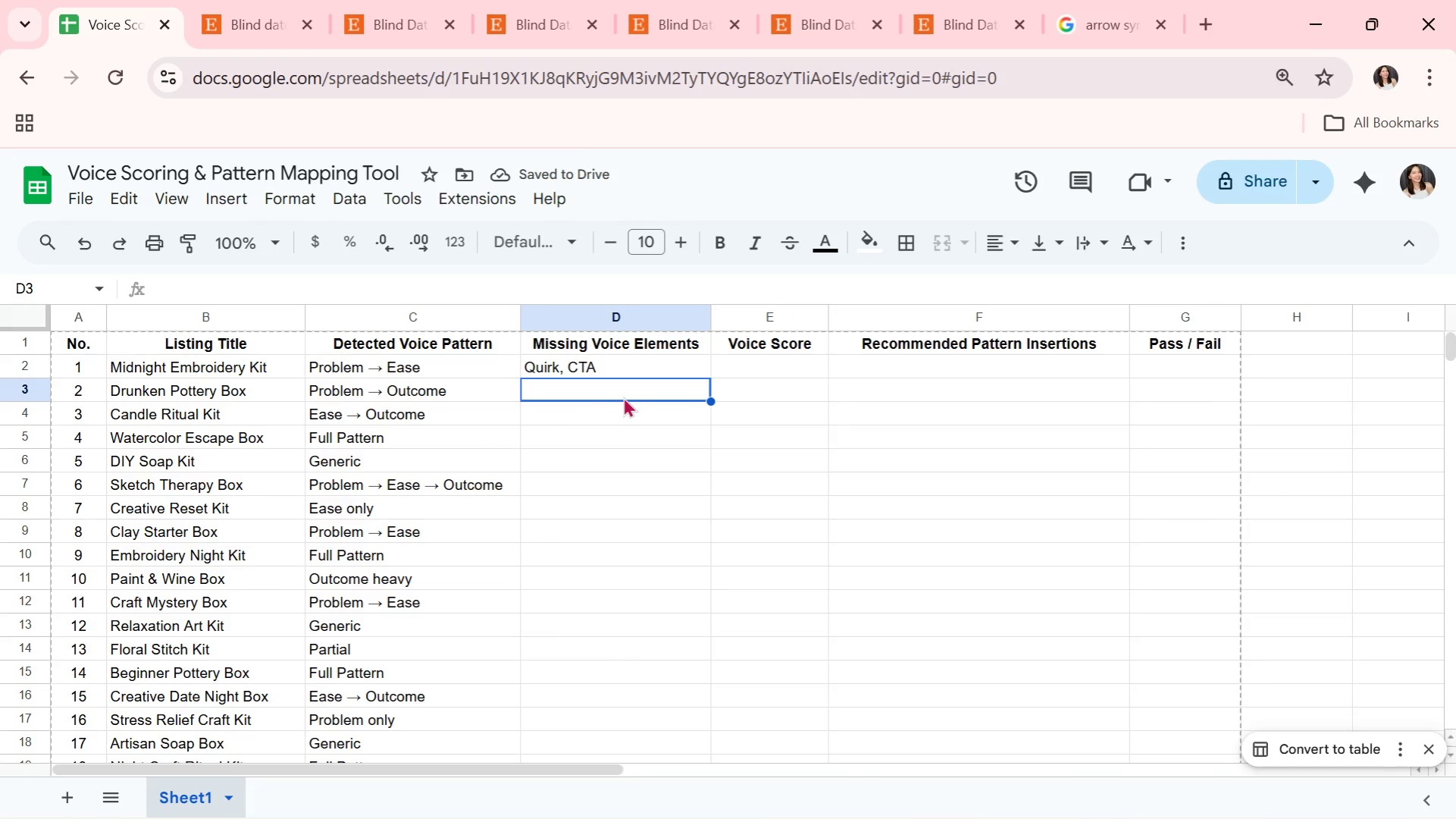 
type(eASE)
key(Backspace)
key(Backspace)
key(Backspace)
key(Backspace)
key(Backspace)
type(Ease)
 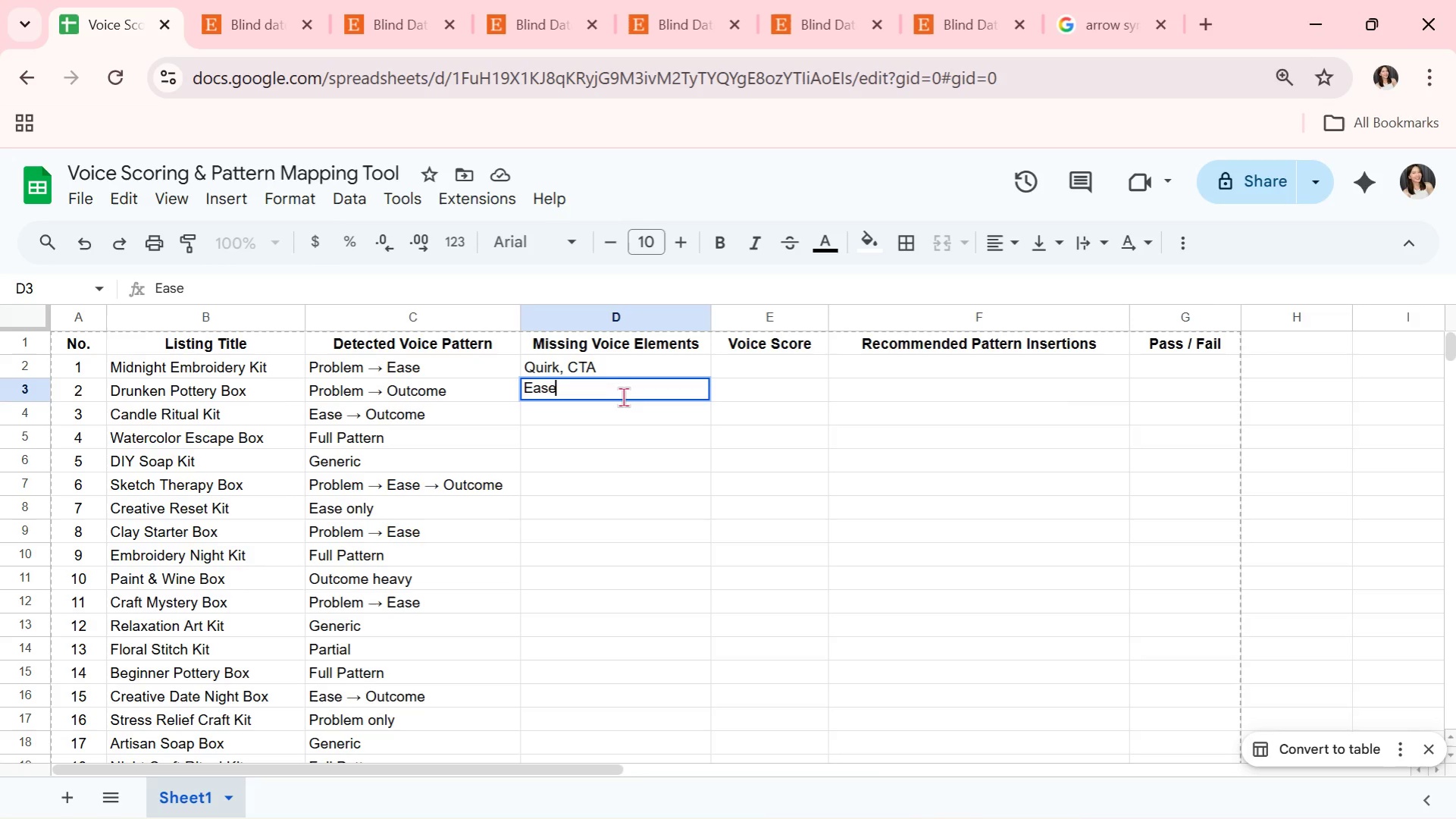 
type( explanation)
 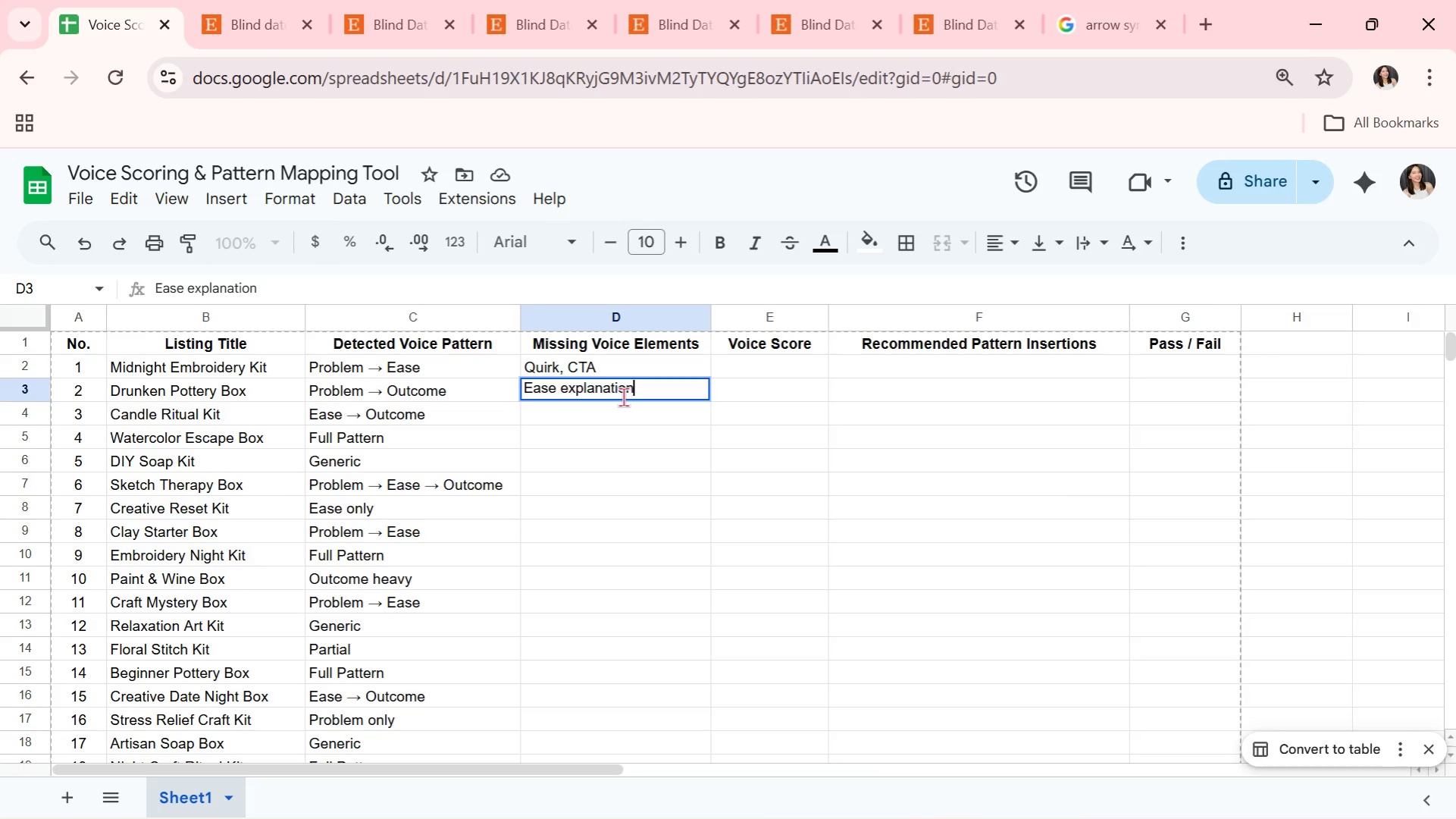 
key(Enter)
 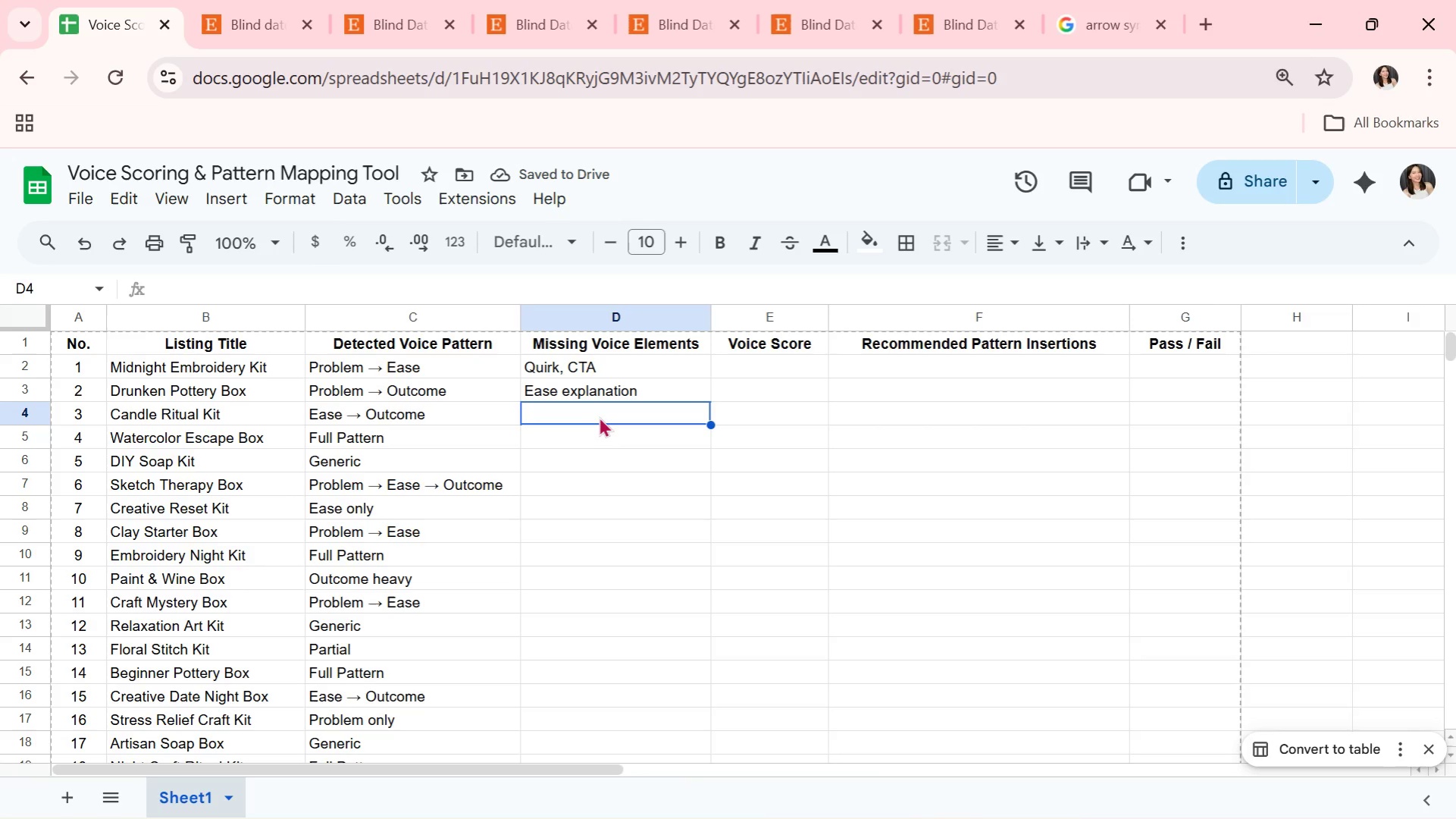 
wait(8.25)
 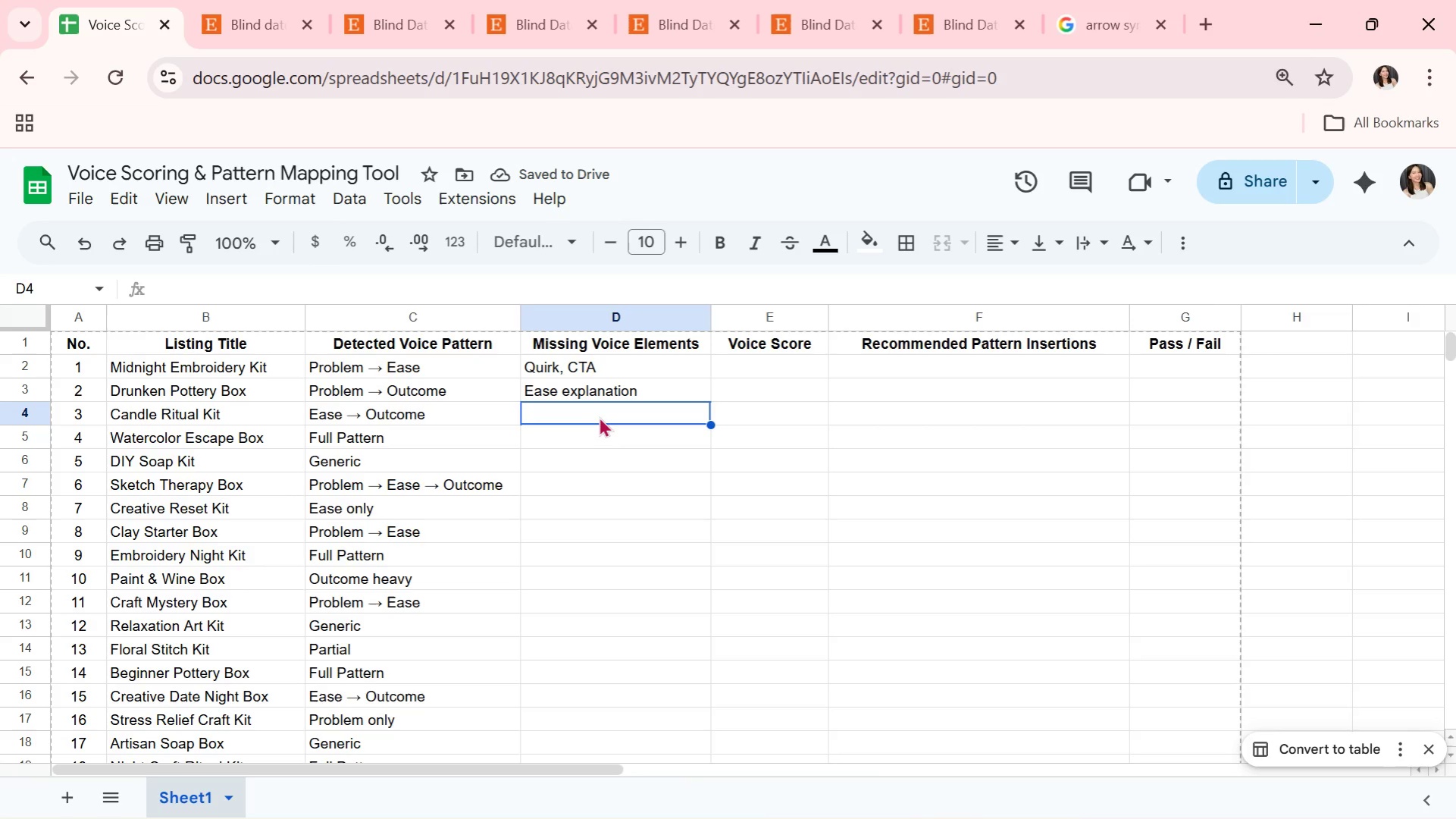 
key(Control+ControlLeft)
 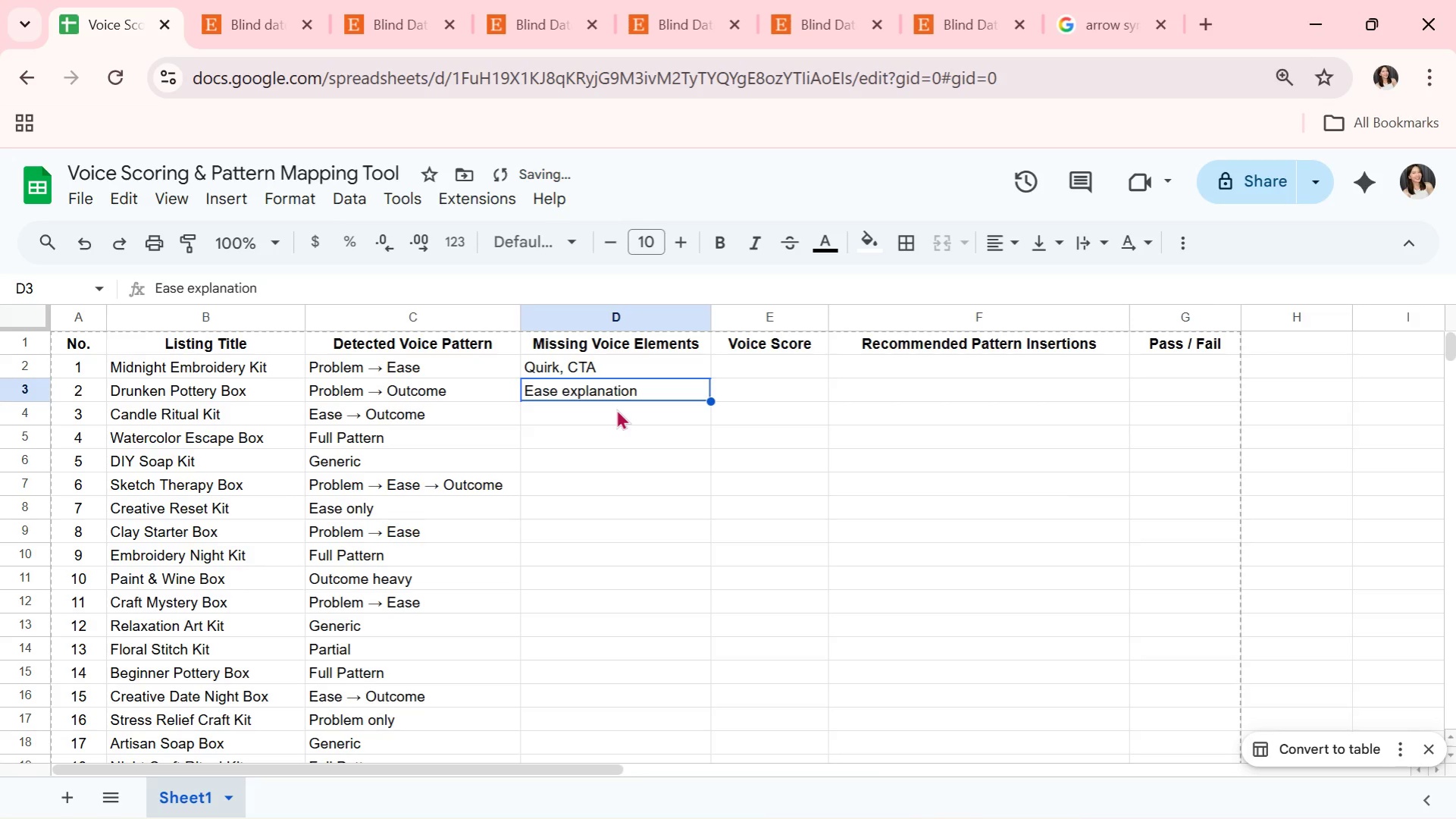 
key(Control+Z)
 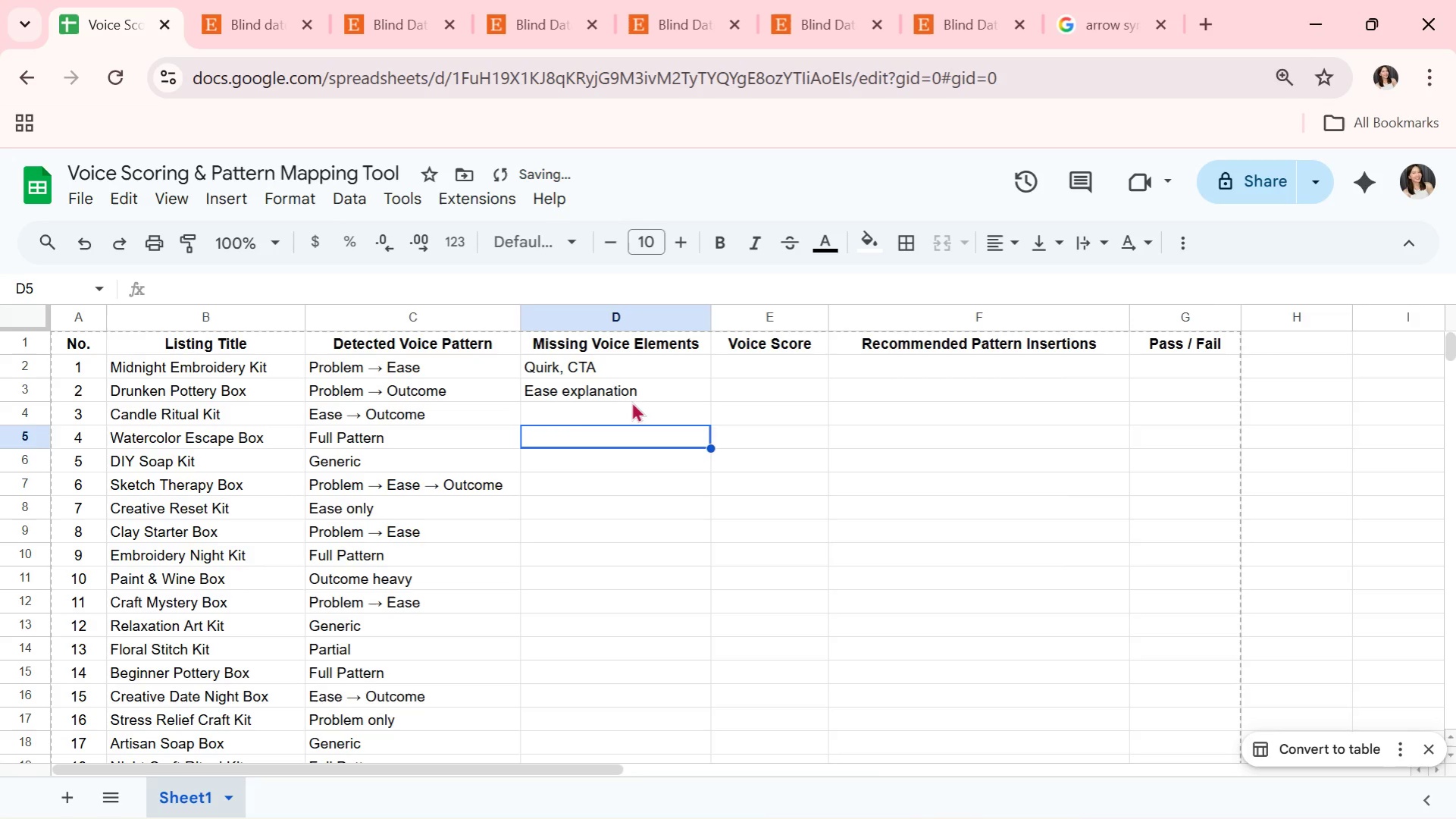 
double_click([632, 400])
 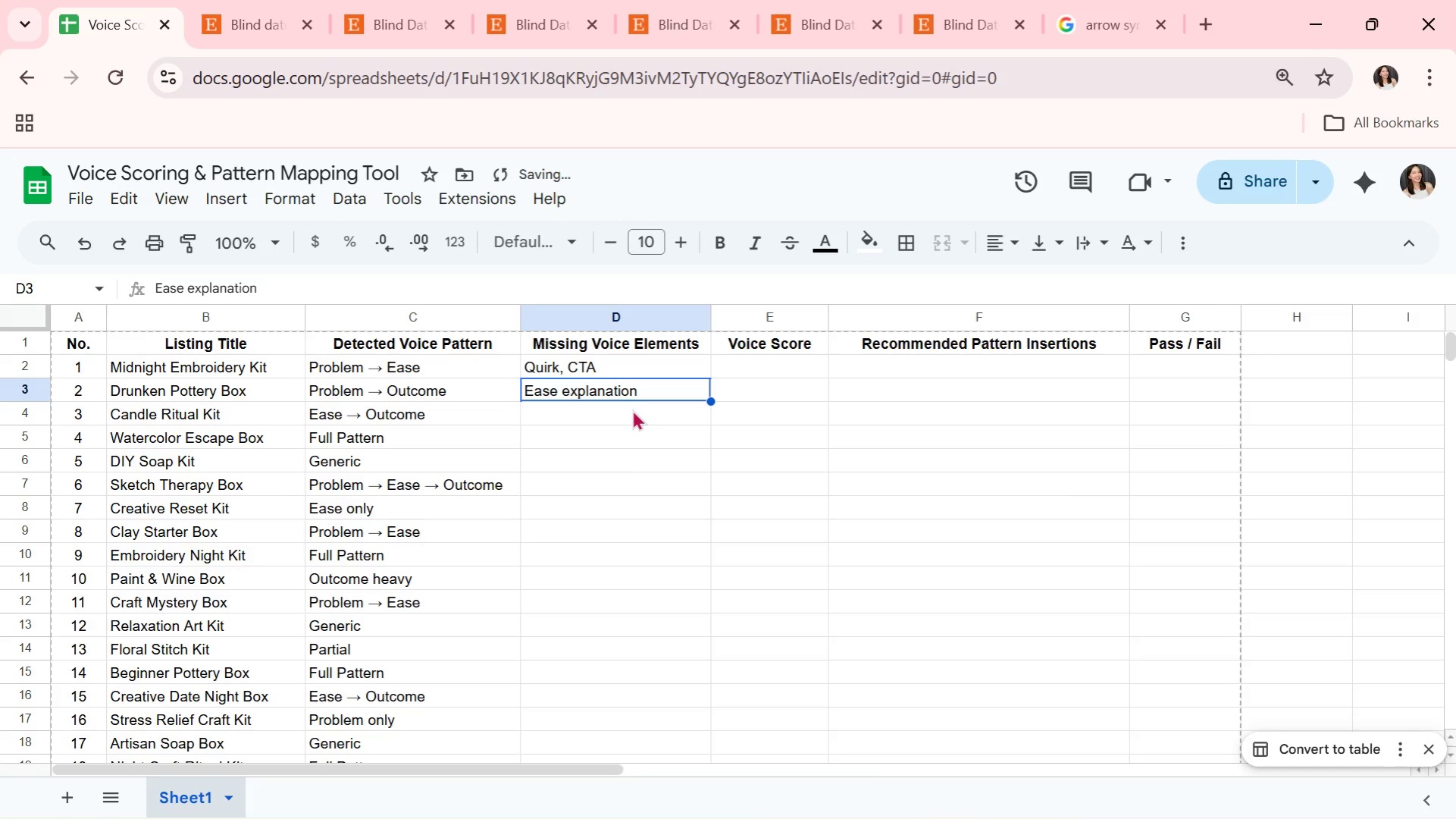 
left_click([632, 410])
 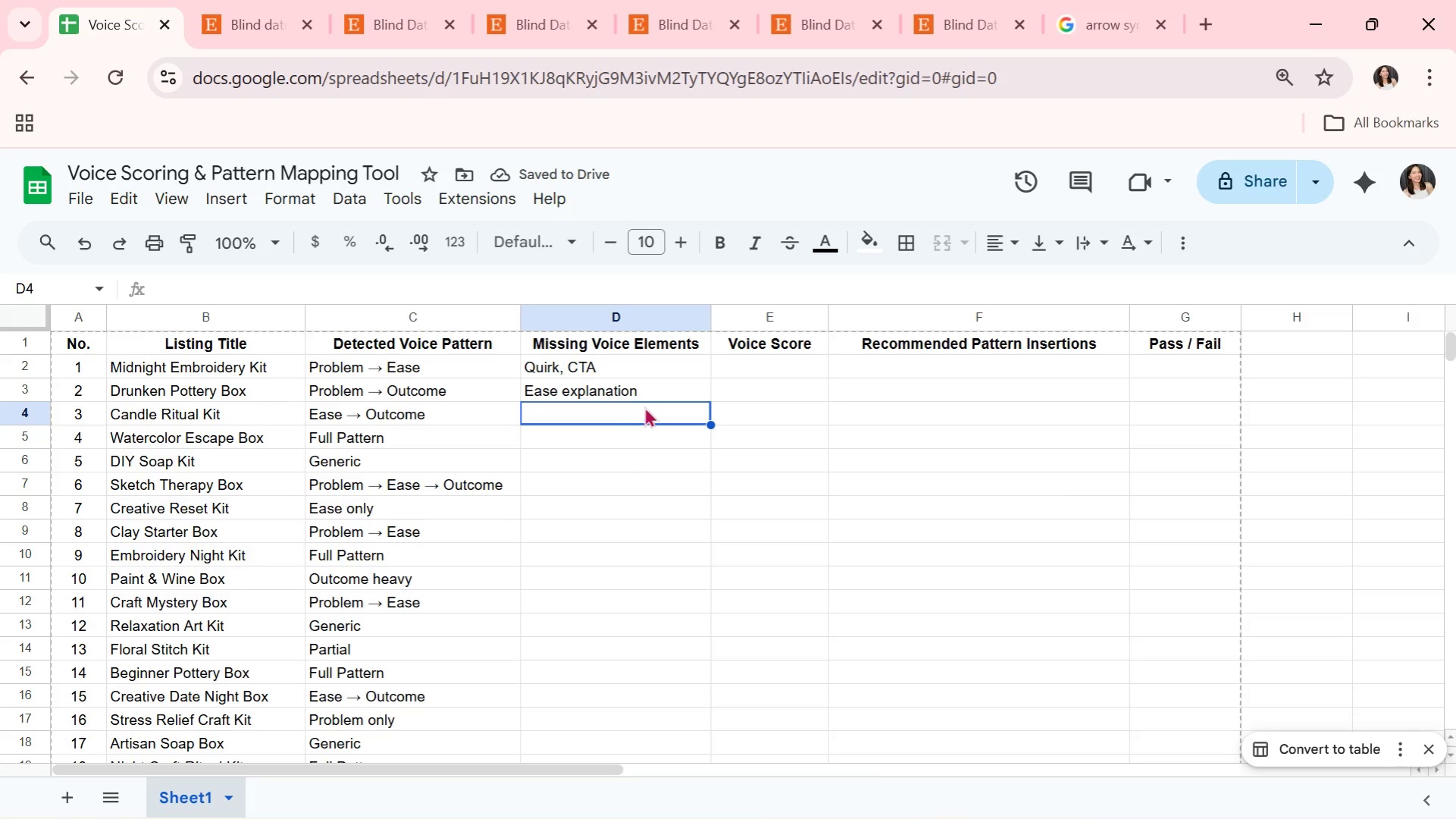 
left_click([661, 392])
 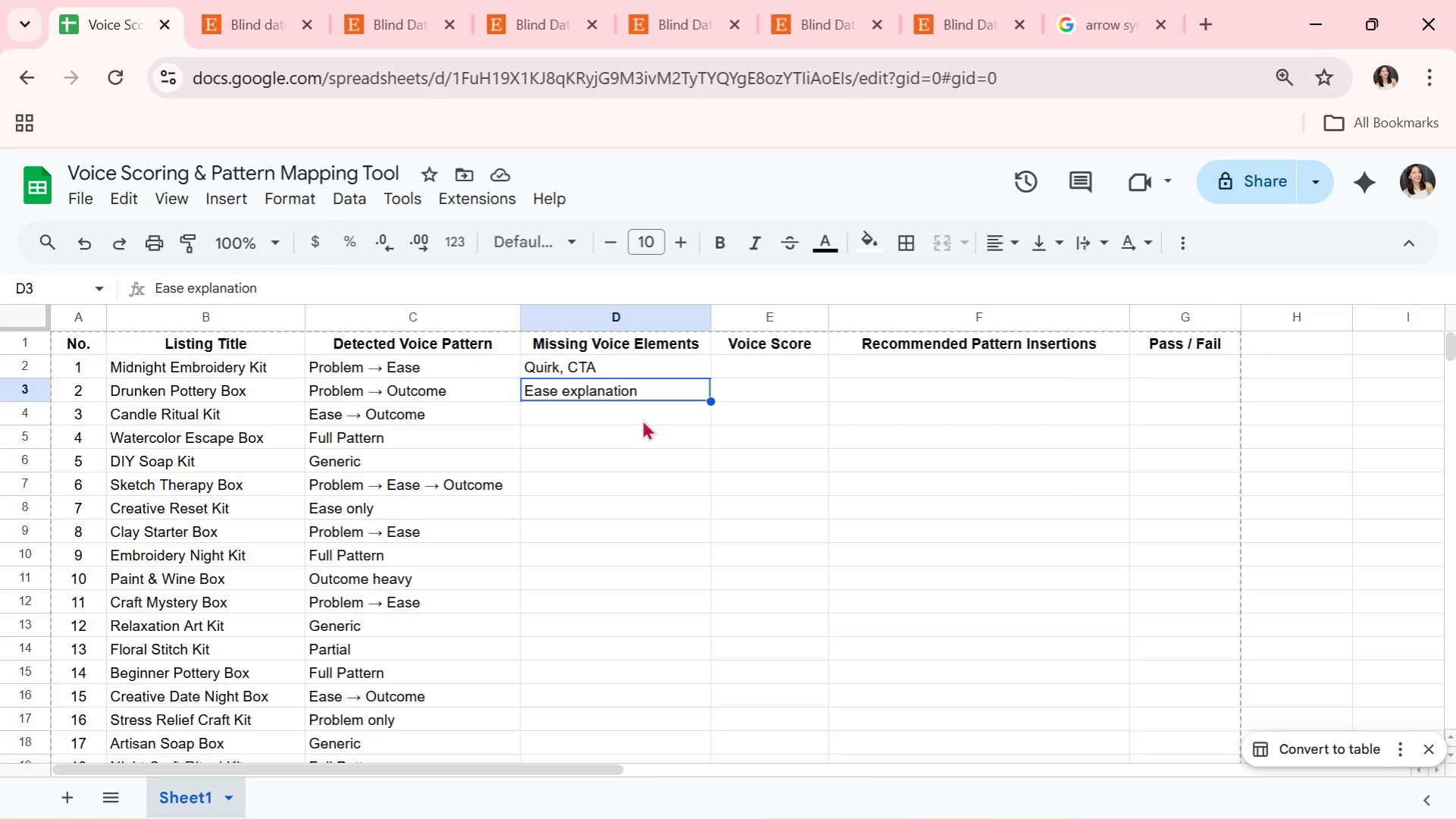 
wait(7.16)
 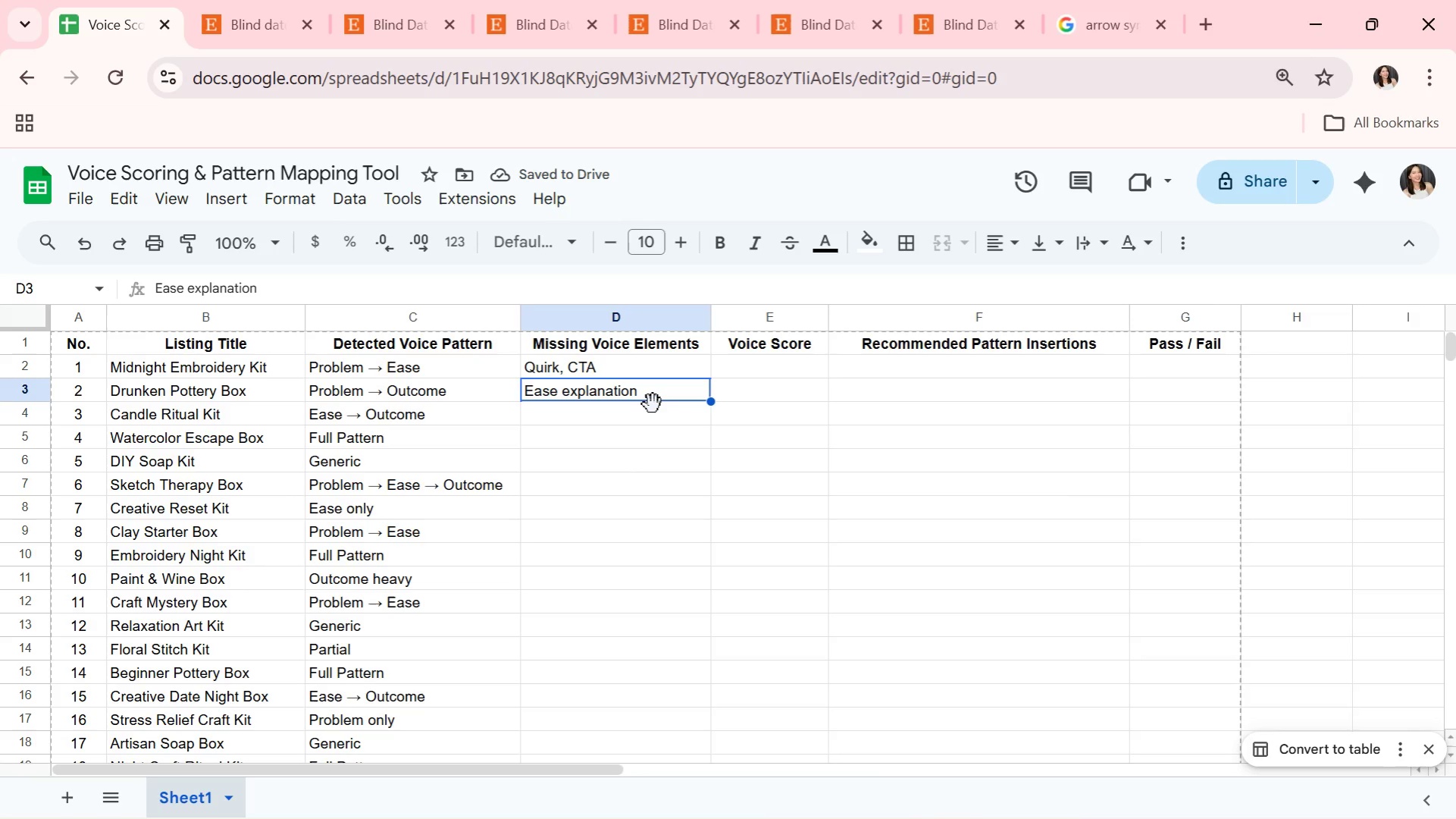 
left_click([642, 419])
 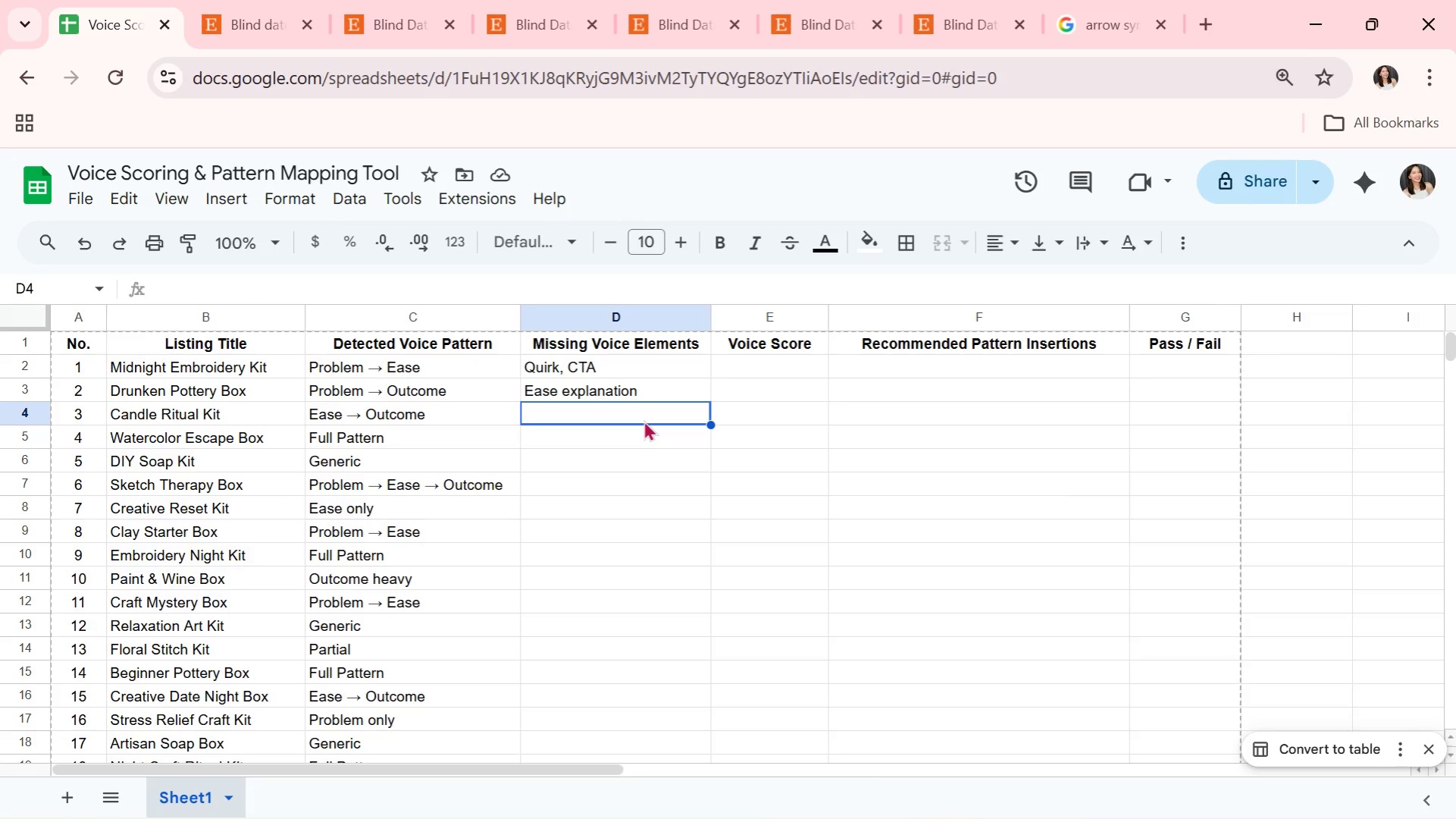 
key(Alt+AltLeft)
 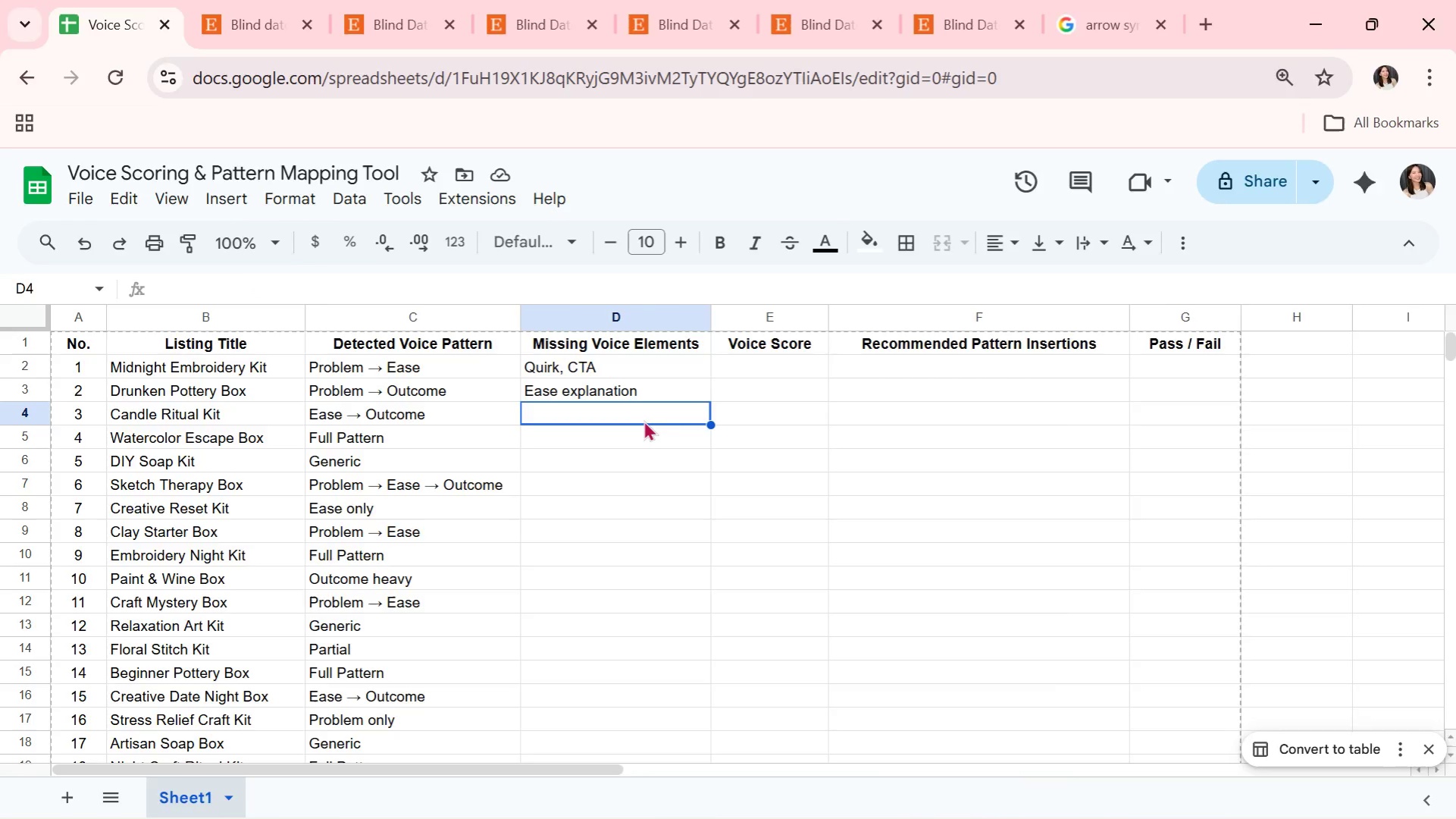 
key(Alt+Tab)